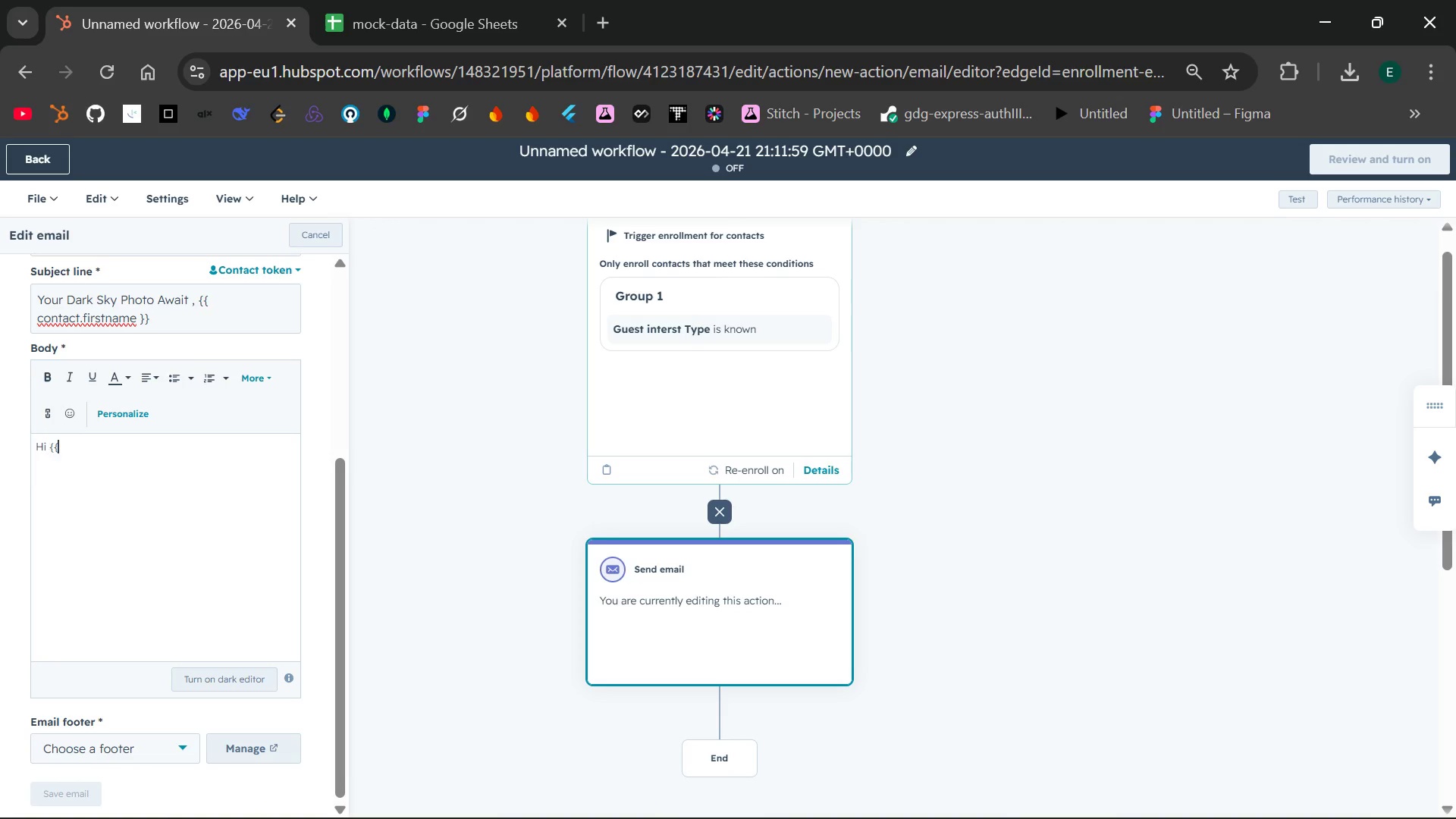 
key(Shift+BracketLeft)
 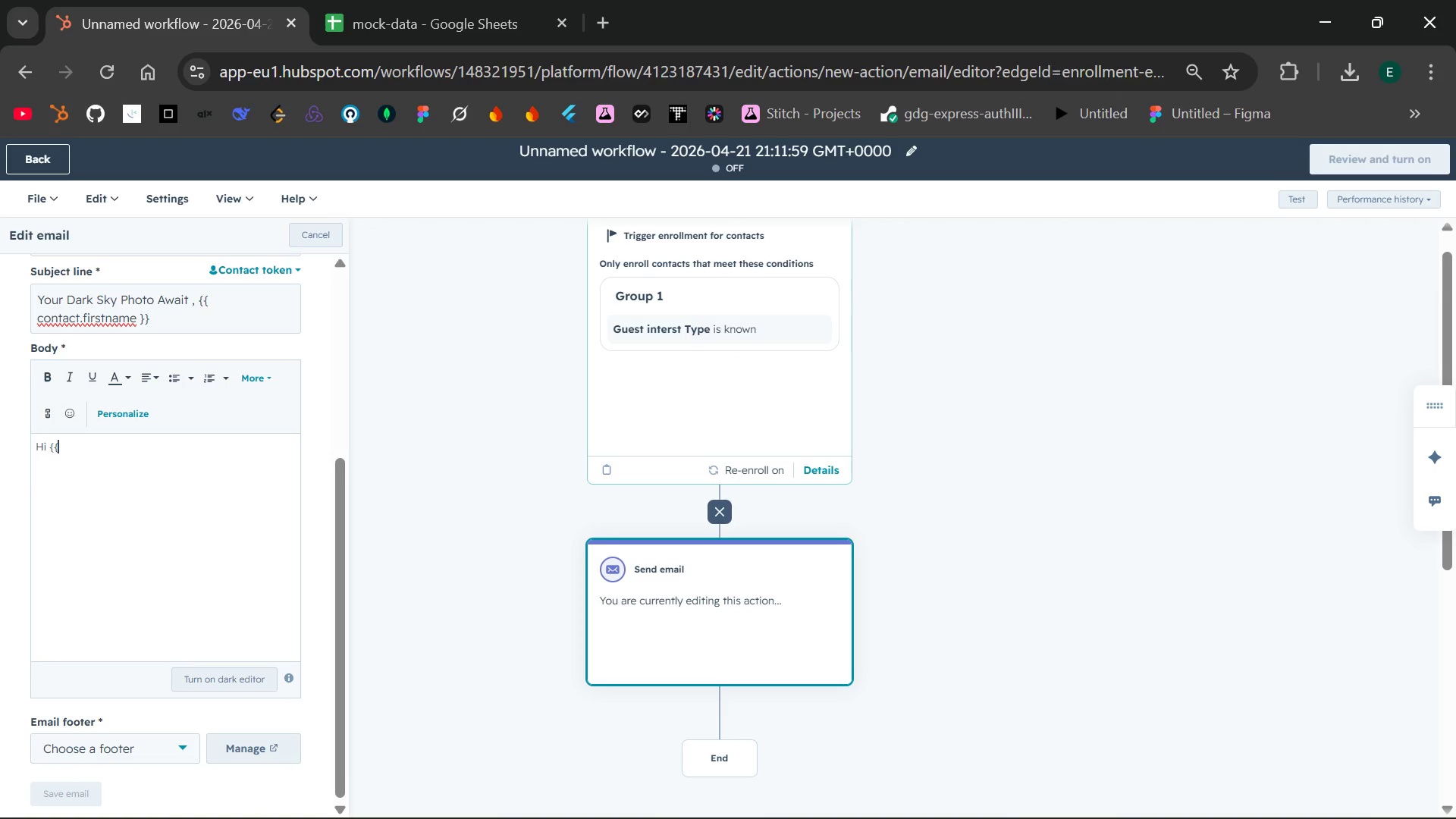 
type(c)
key(Backspace)
type( contact.firts)
key(Backspace)
key(Backspace)
key(Backspace)
type(rt)
key(Backspace)
type(stname }})
 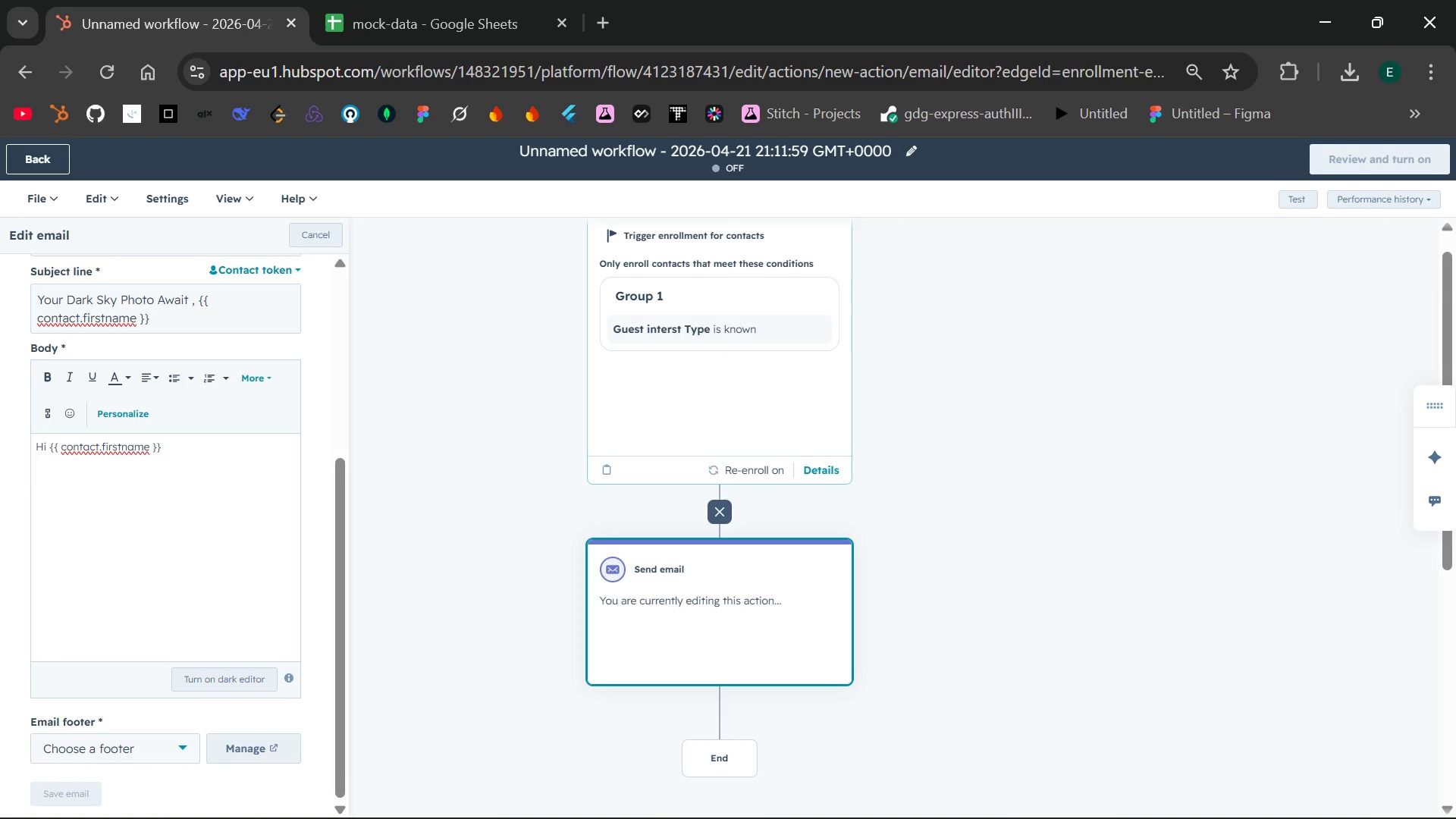 
key(Comma)
 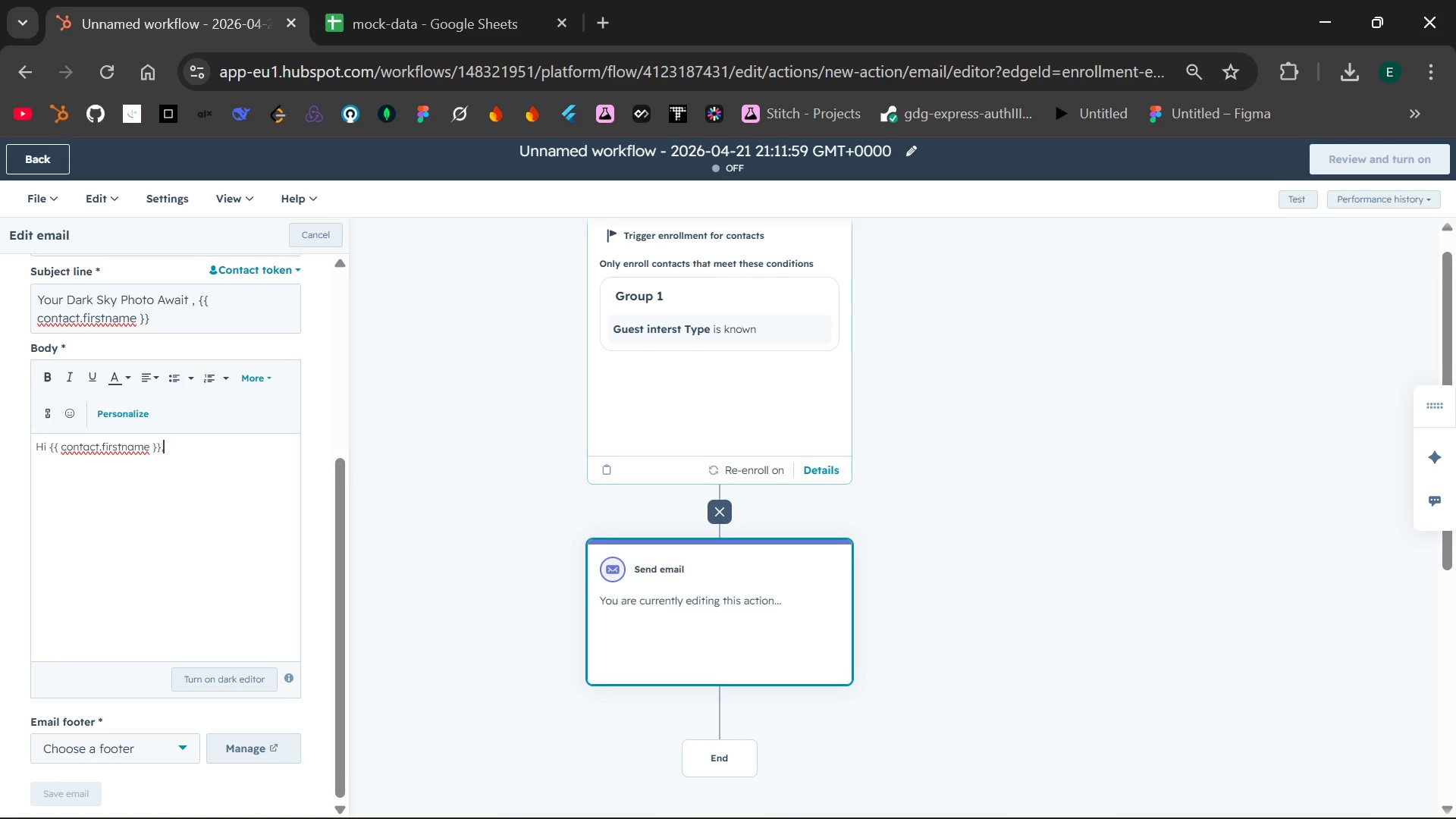 
key(Enter)
 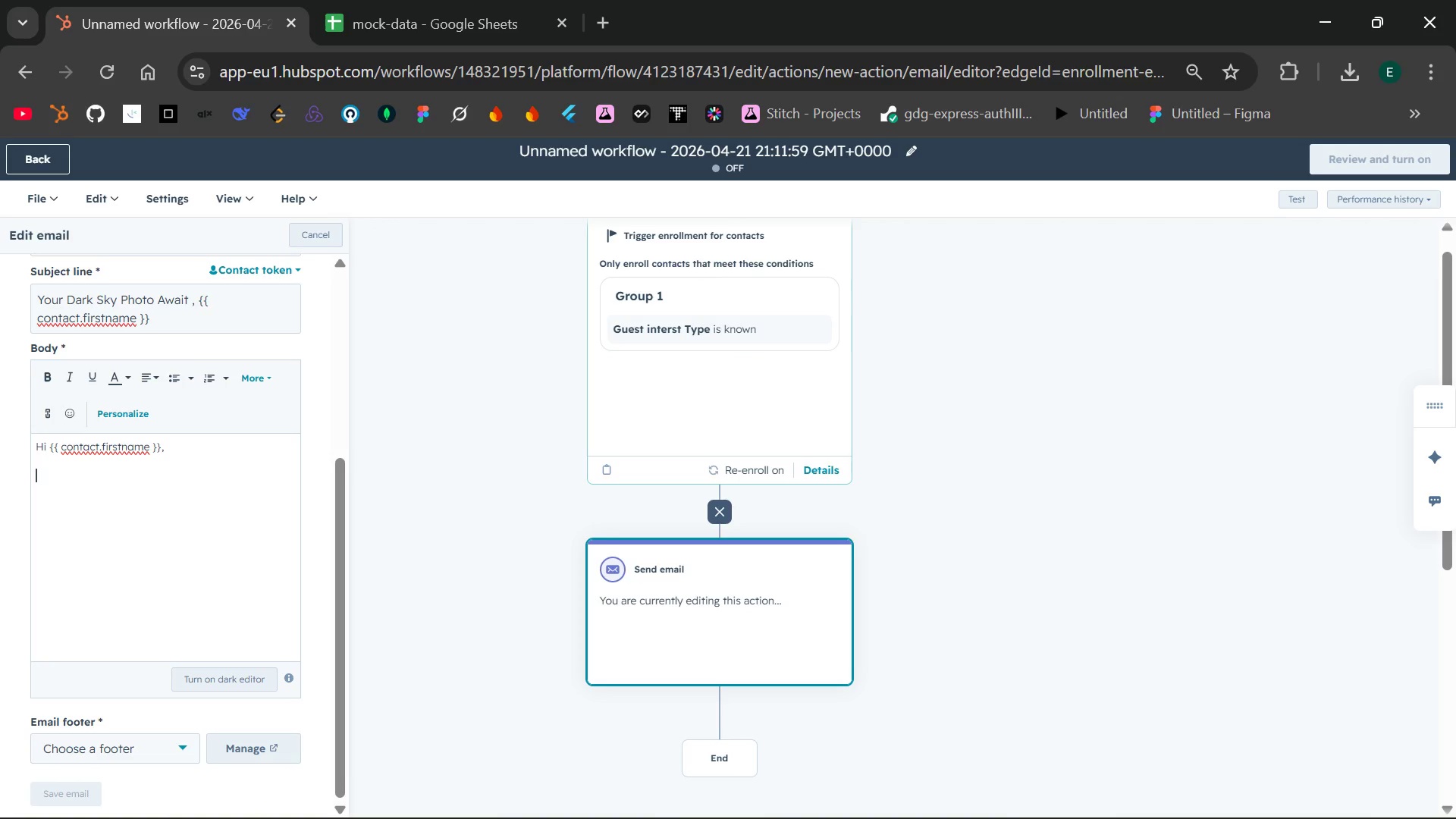 
wait(6.66)
 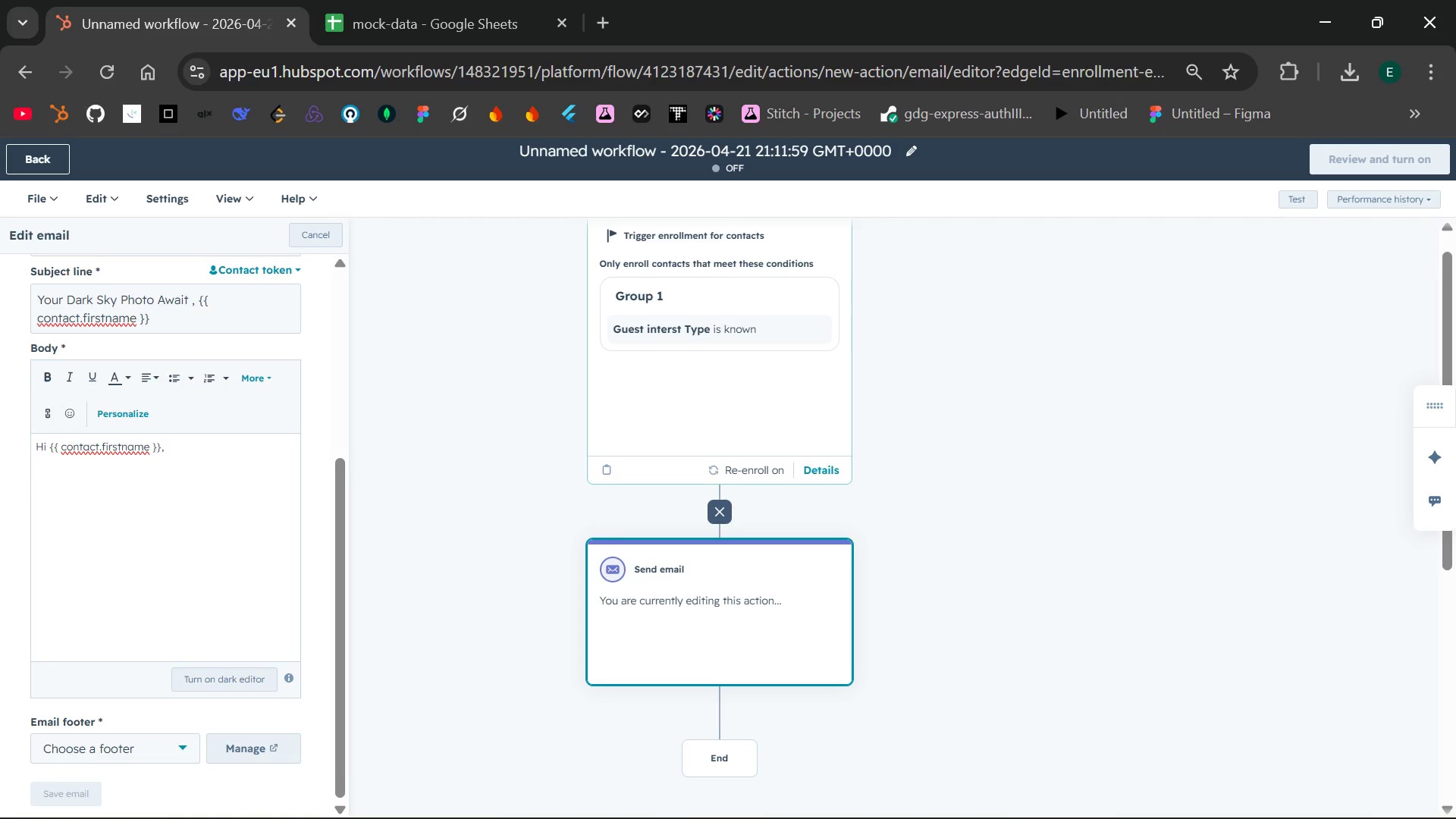 
type(Th)
key(Backspace)
type(a)
key(Backspace)
type(hat feeling of calm you found beneath the anicient )
 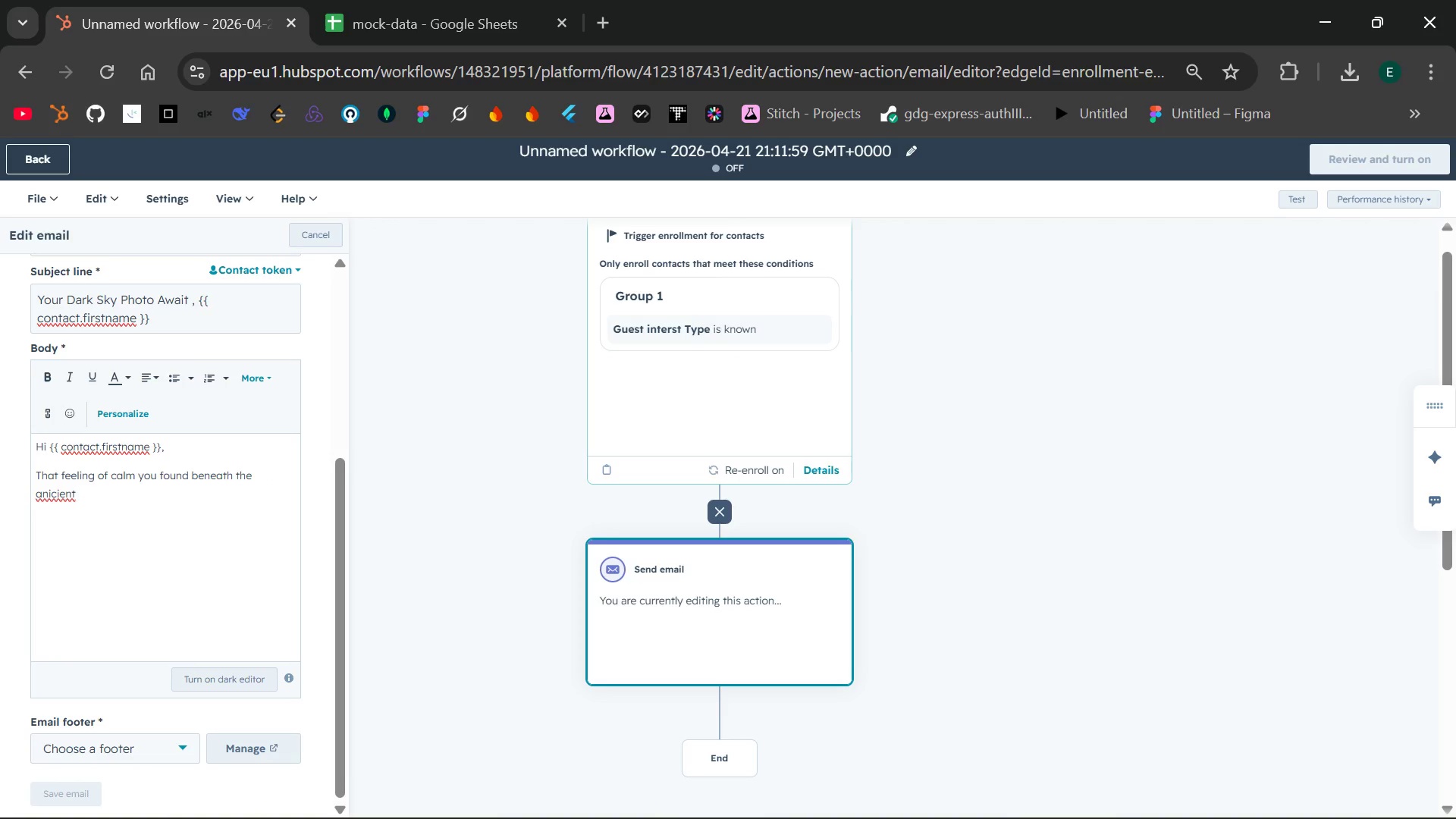 
type(cedars doesn't have to end.)
 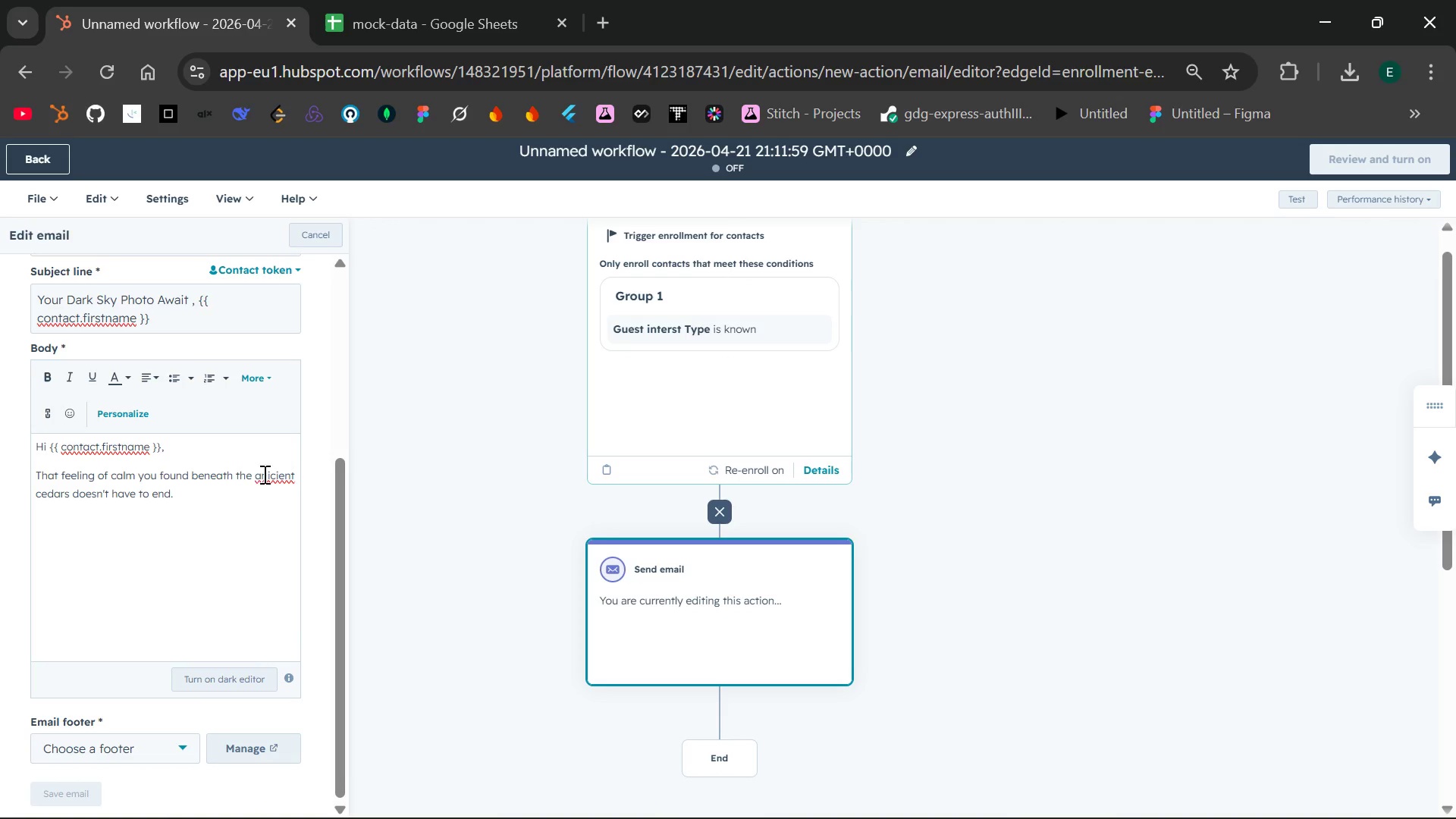 
double_click([269, 473])
 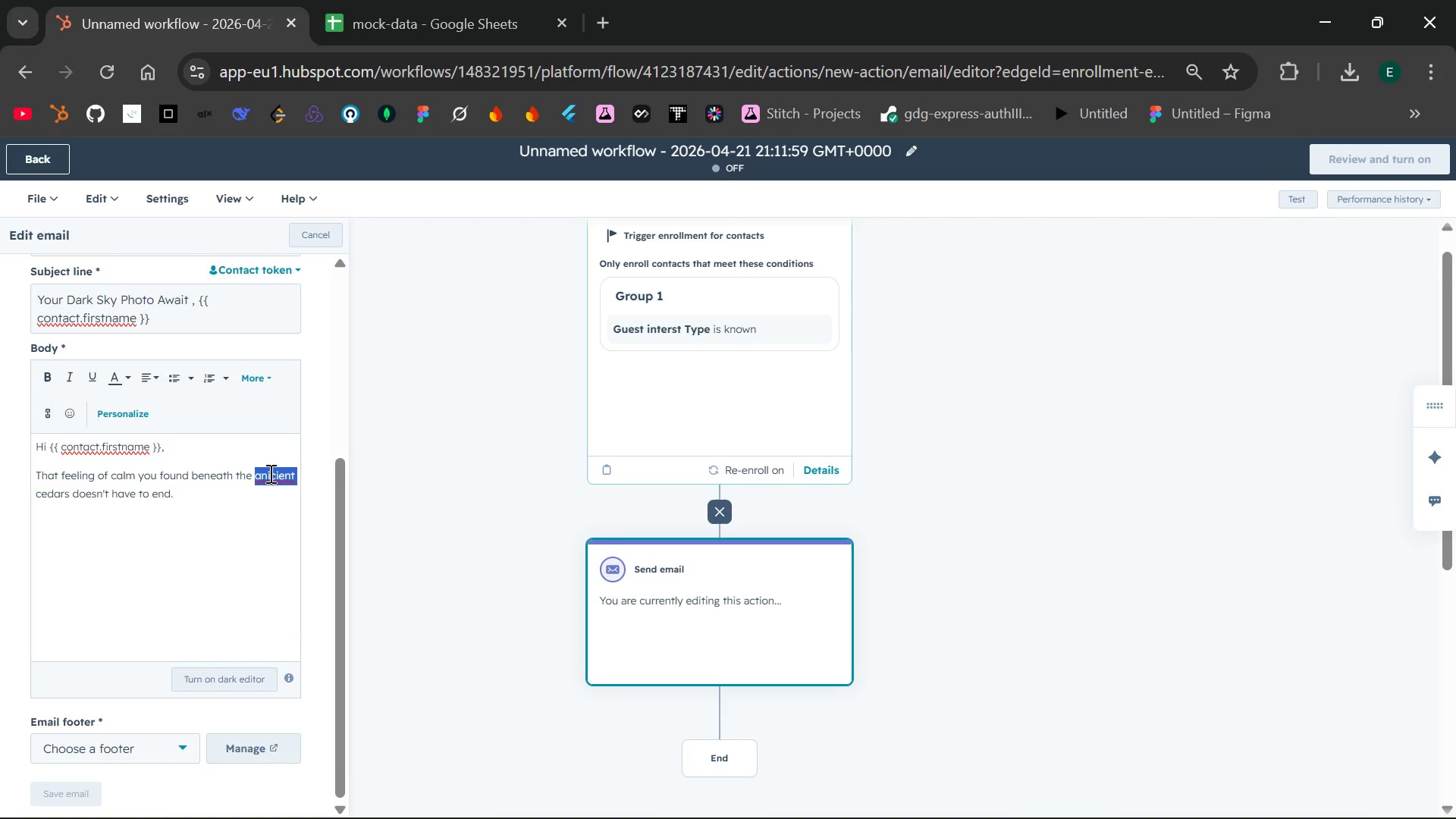 
type(ancient)
 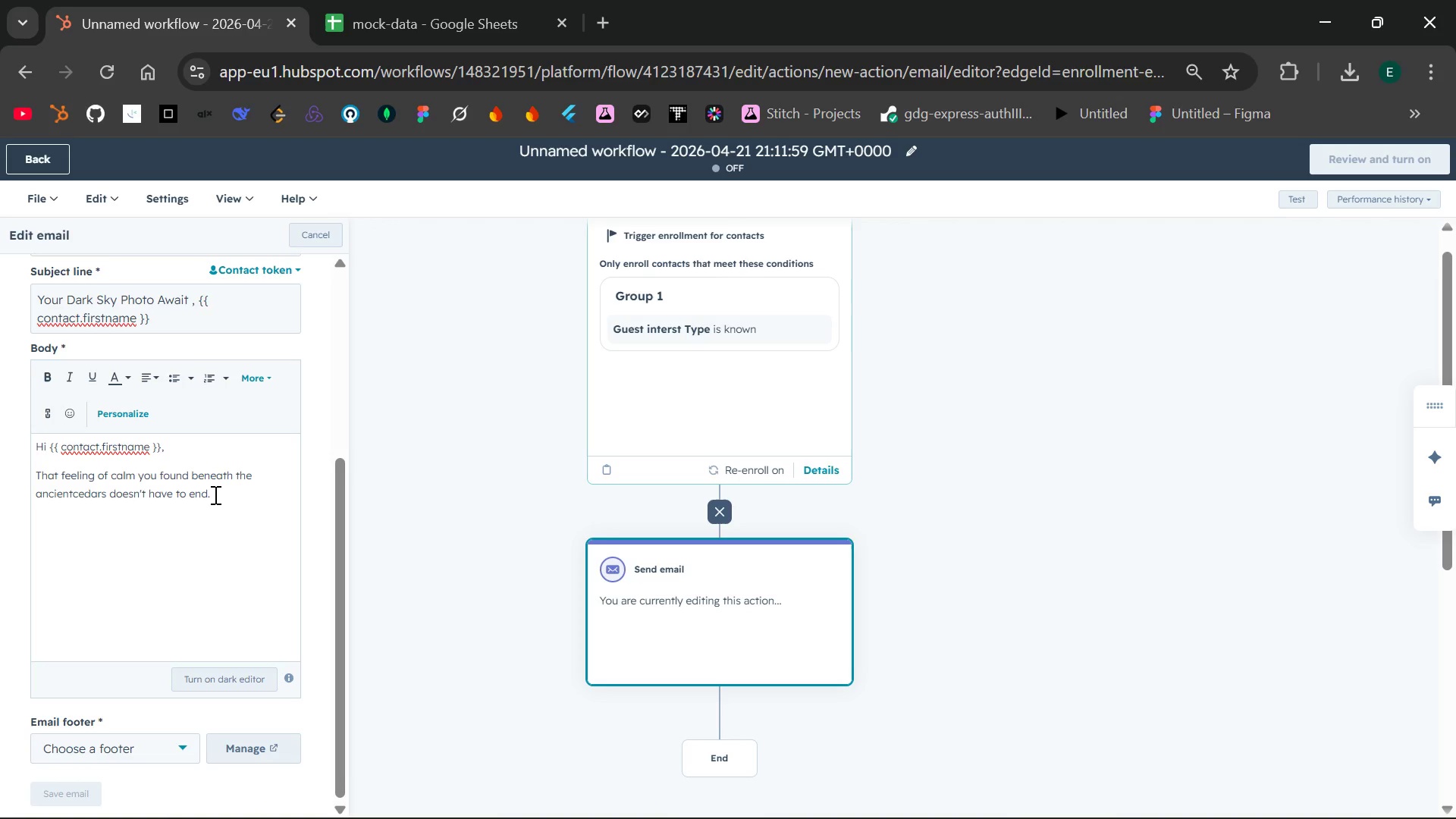 
key(Space)
 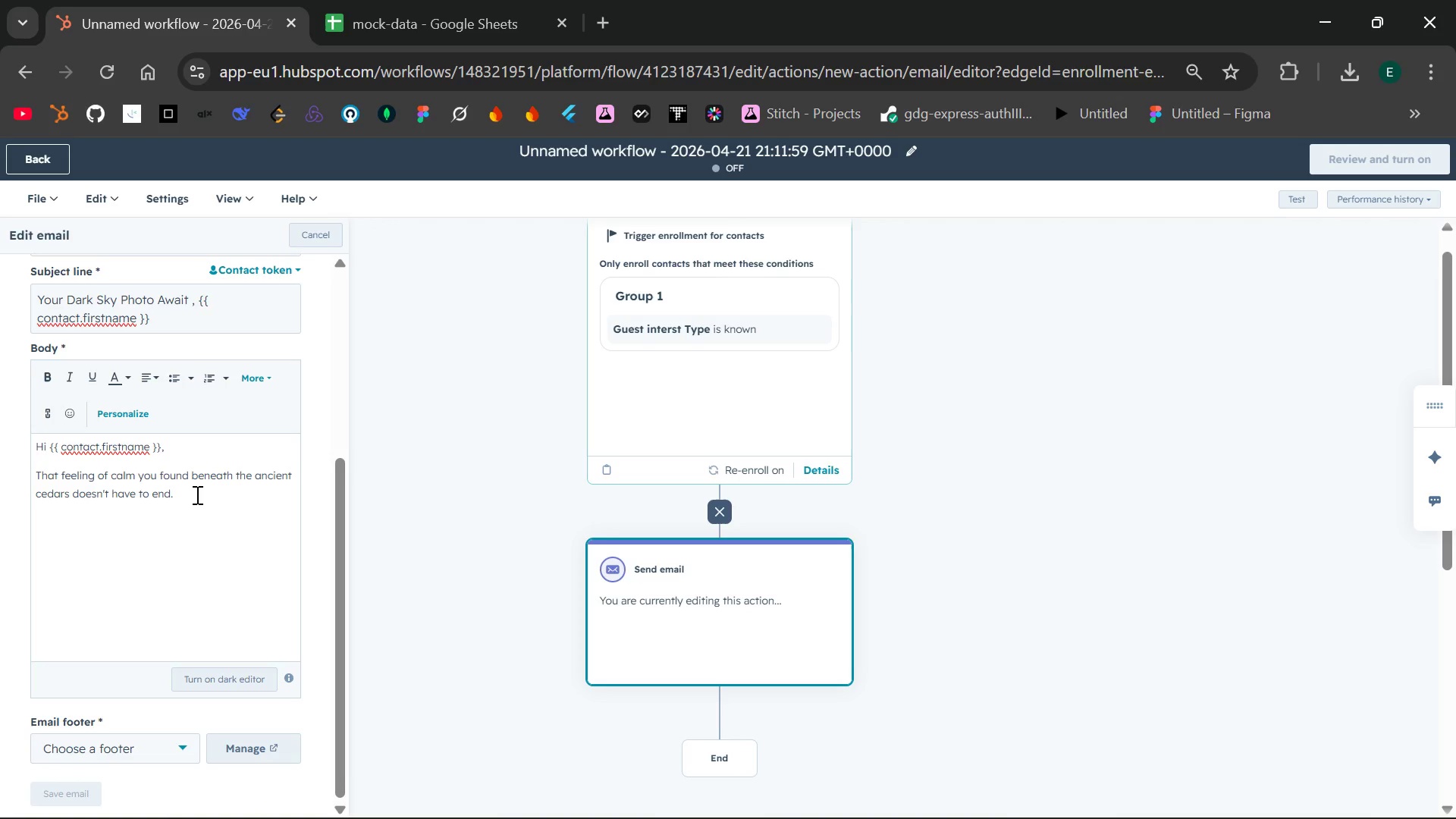 
left_click([196, 494])
 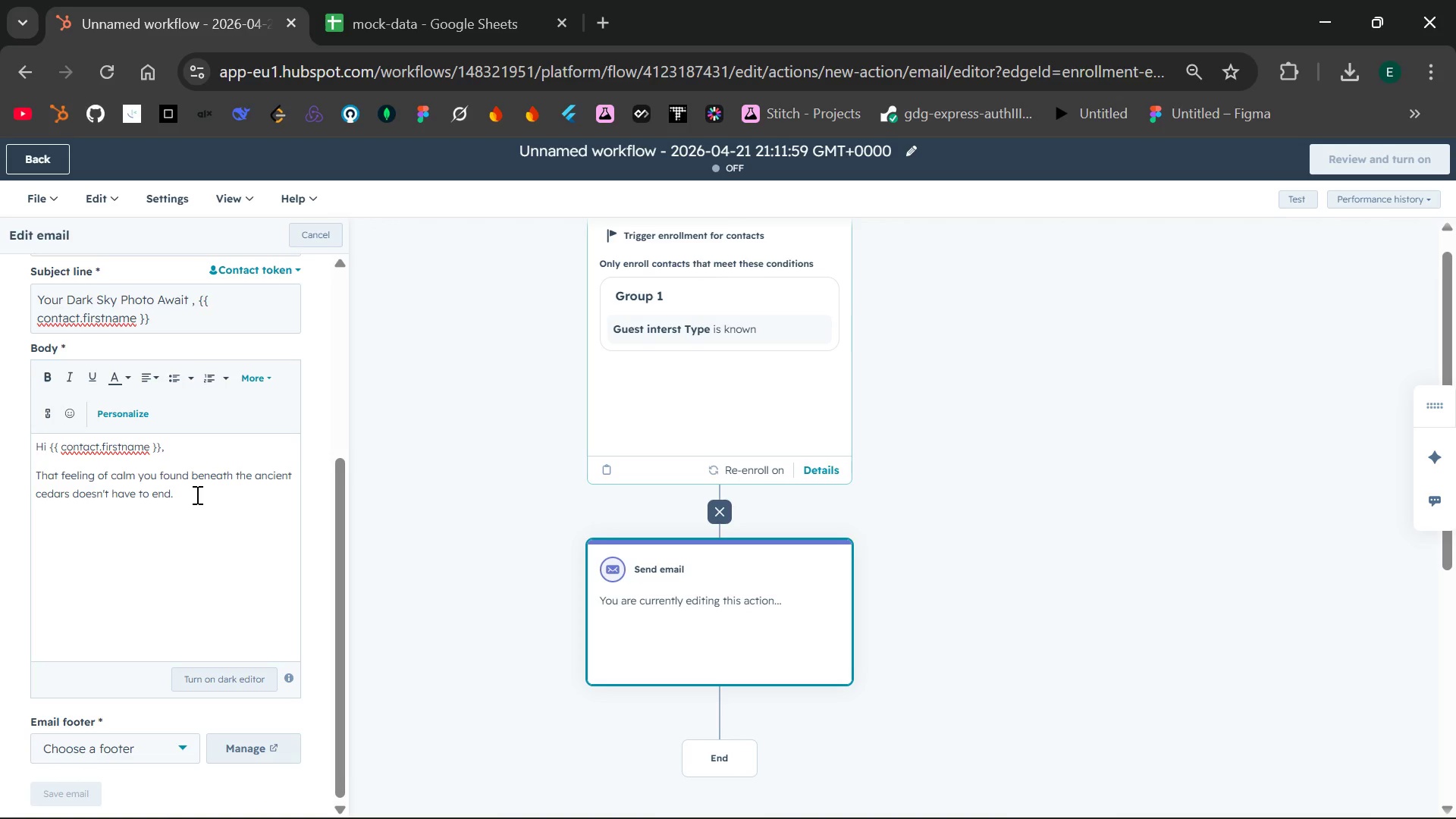 
left_click([196, 494])
 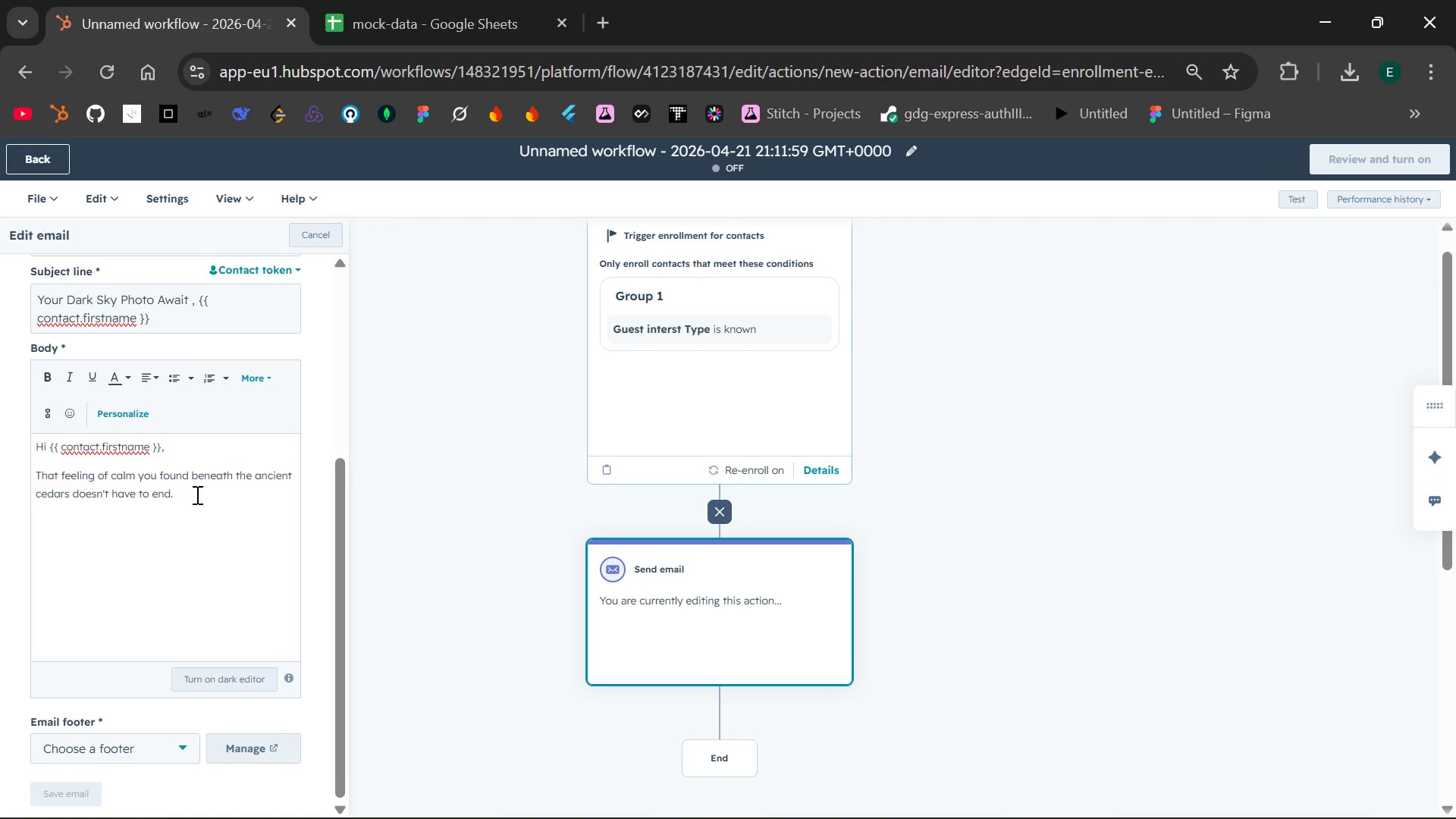 
wait(6.19)
 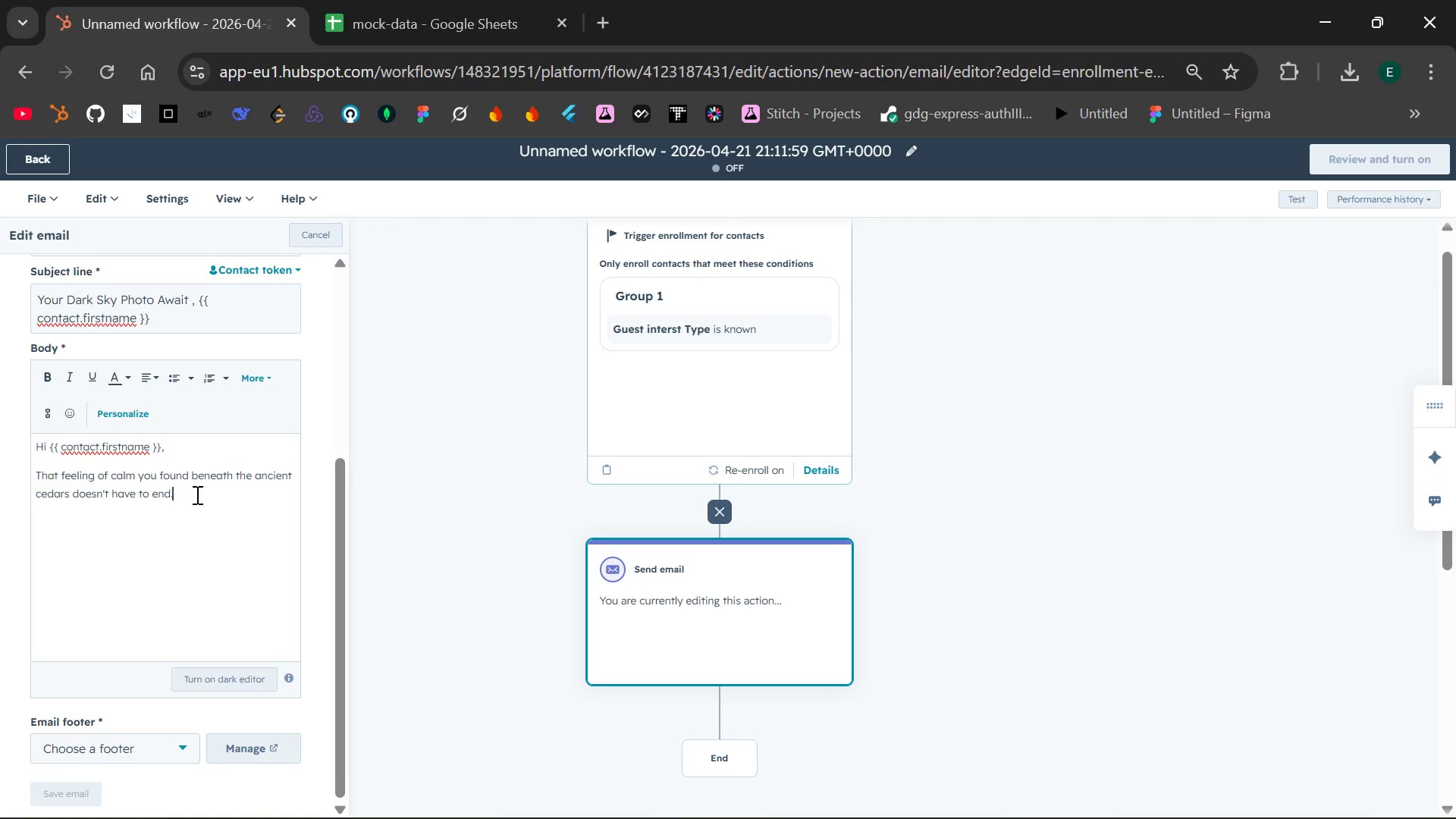 
type(We)
key(Backspace)
key(Backspace)
type( We remmeb)
 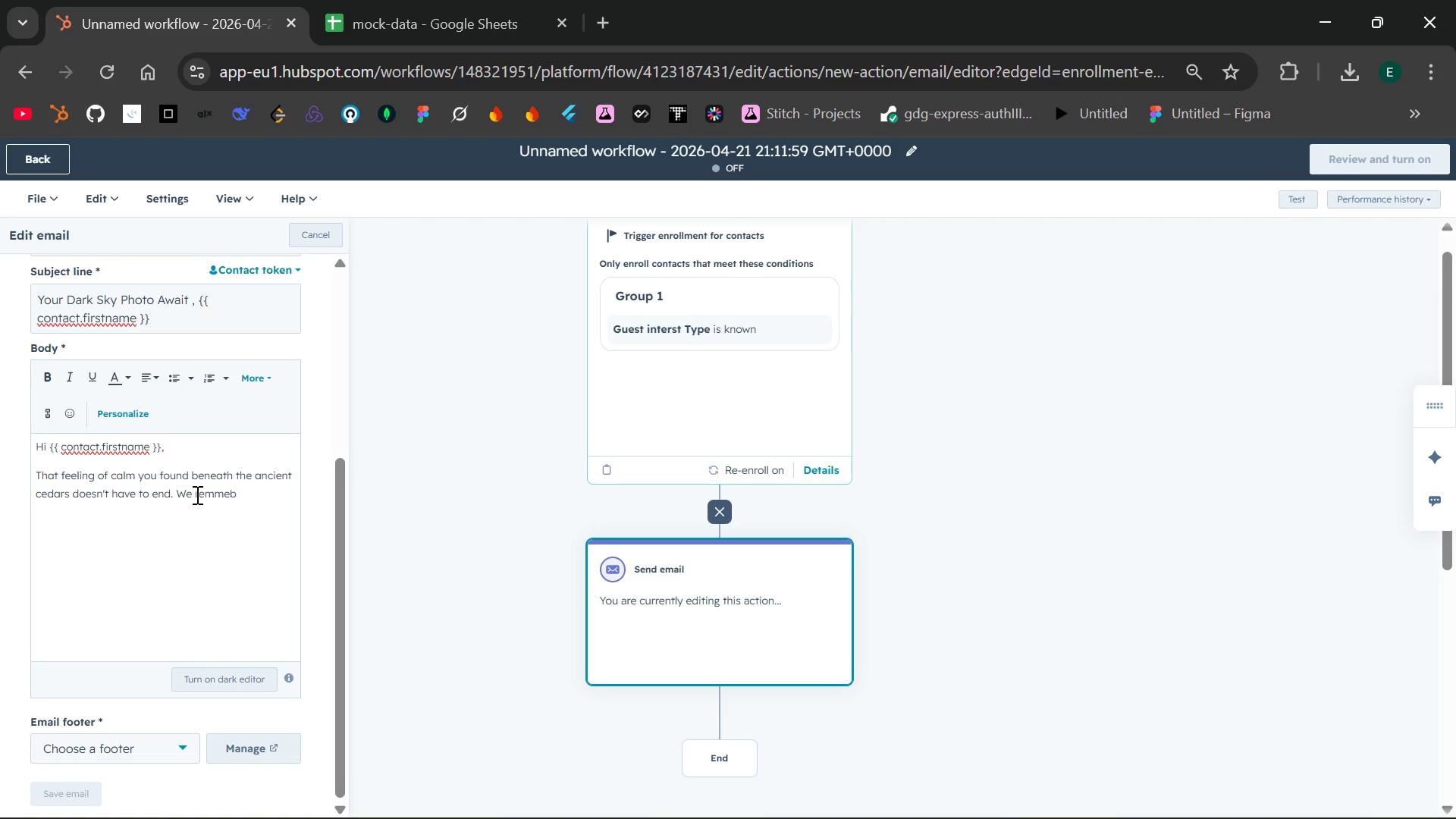 
key(Backspace)
key(Backspace)
key(Backspace)
type(eb)
key(Backspace)
type(mber how much you enjoyed reconnecting with nature during your stay.)
 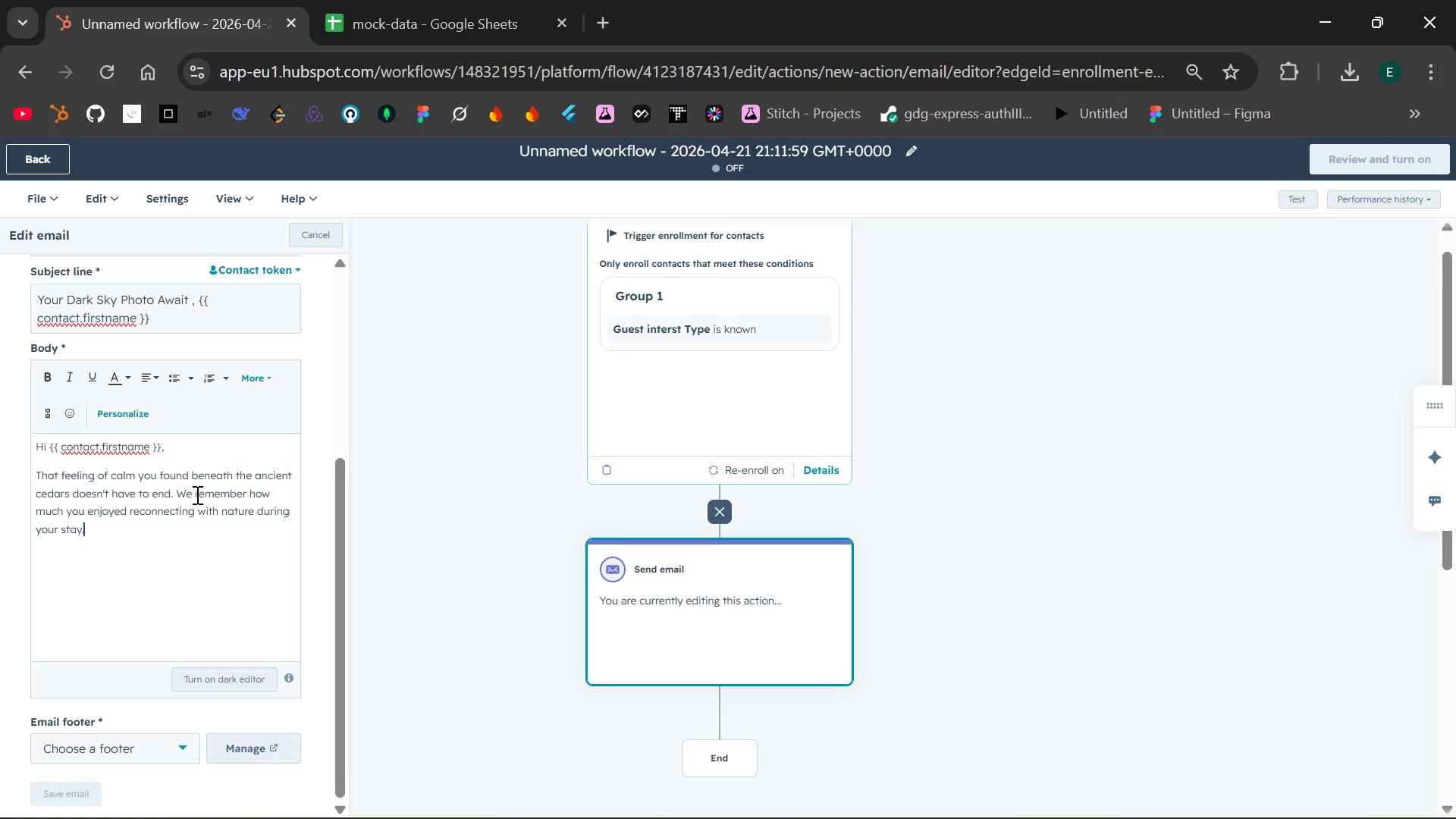 
key(Enter)
 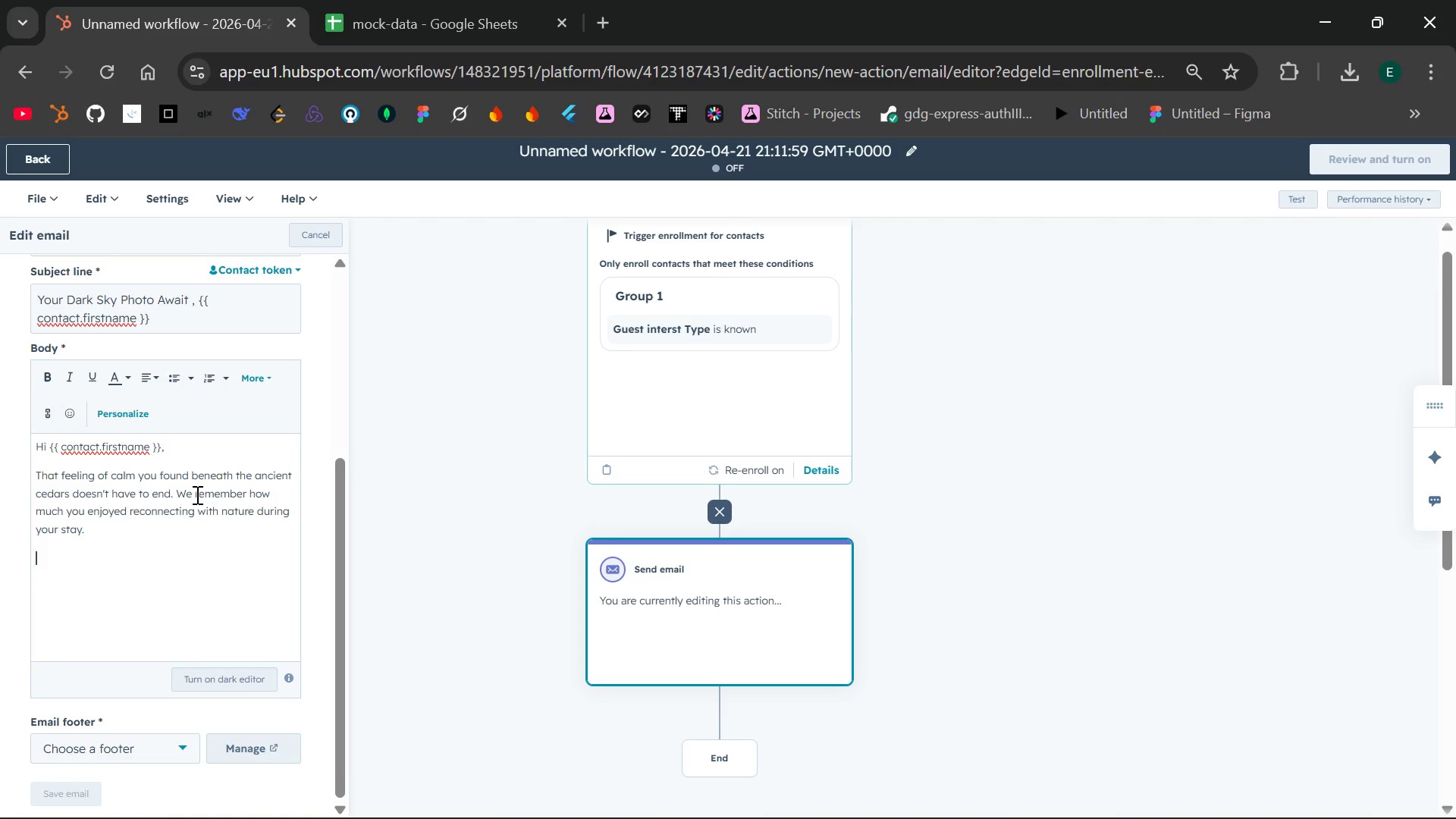 
key(Enter)
 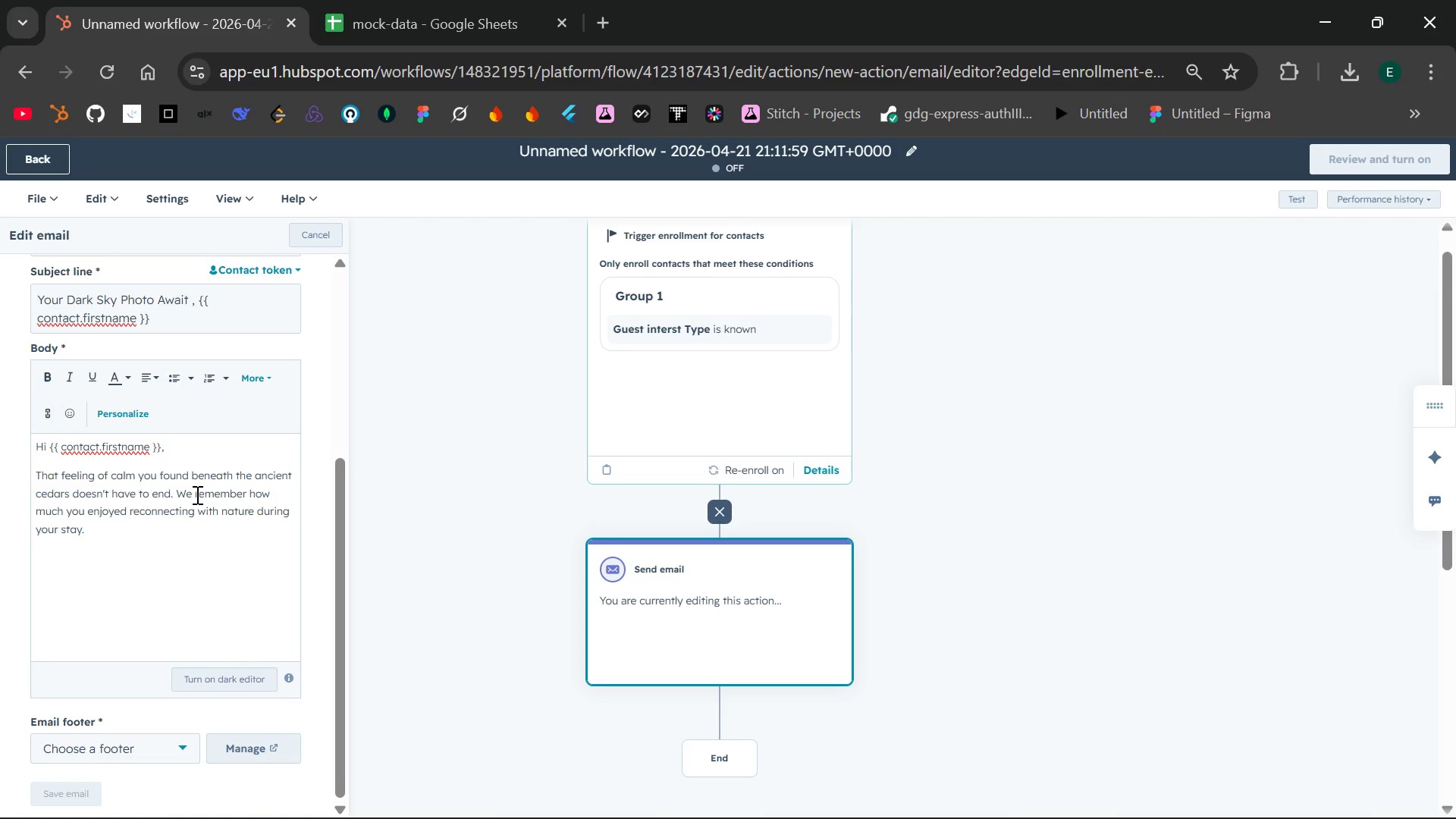 
key(Enter)
 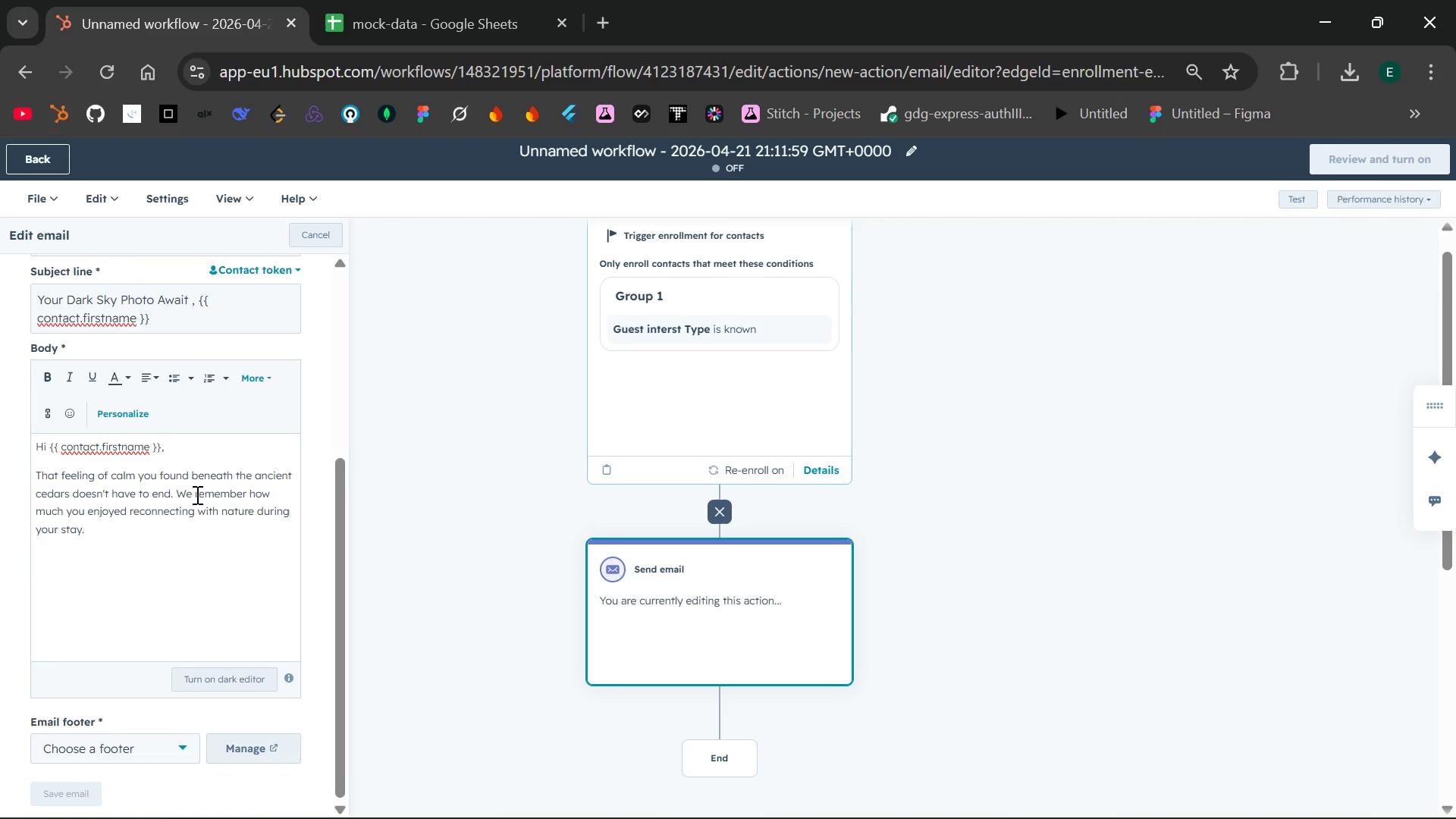 
type(the )
key(Backspace)
key(Backspace)
key(Backspace)
key(Backspace)
key(Backspace)
key(Backspace)
 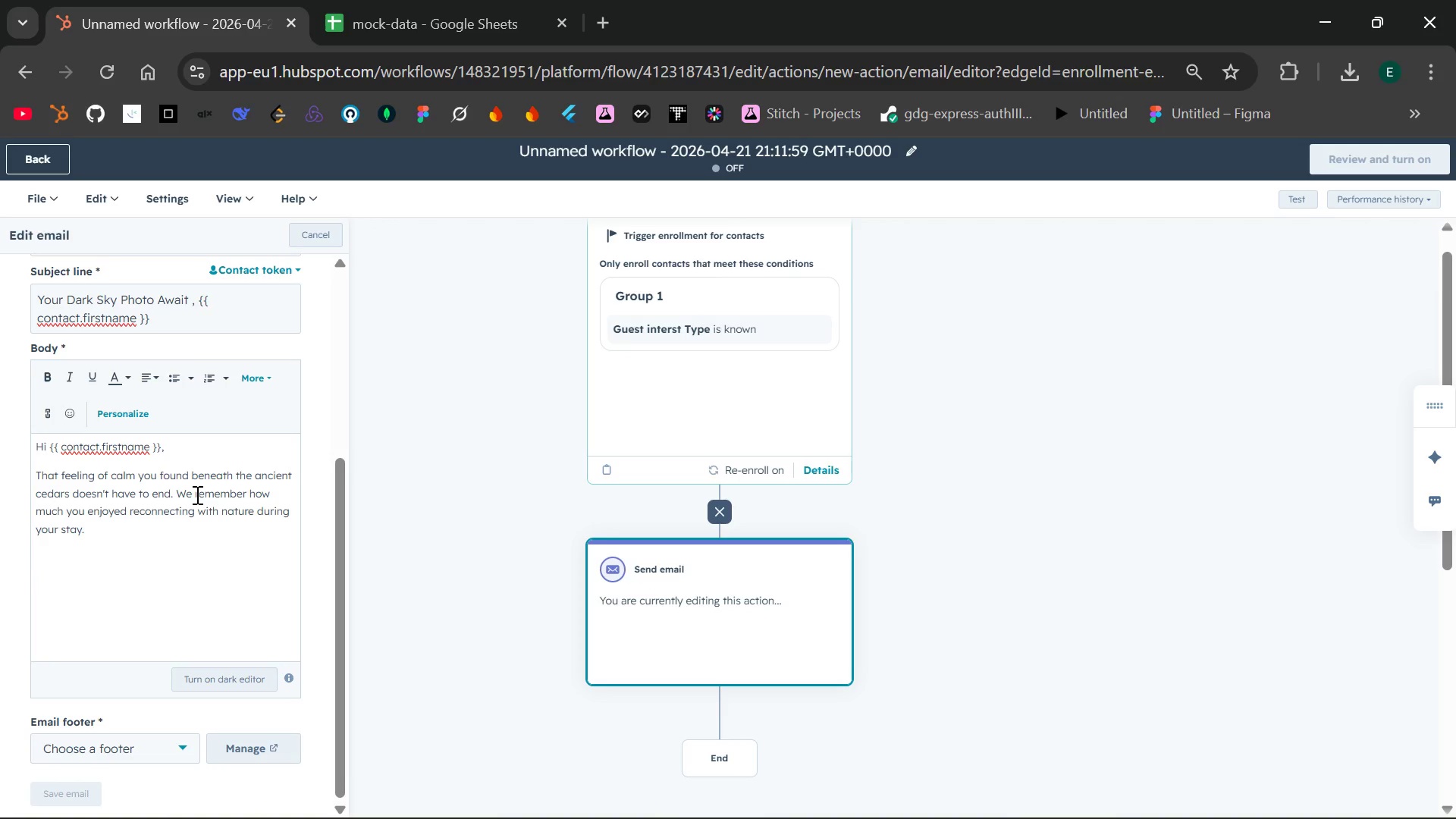 
key(Enter)
 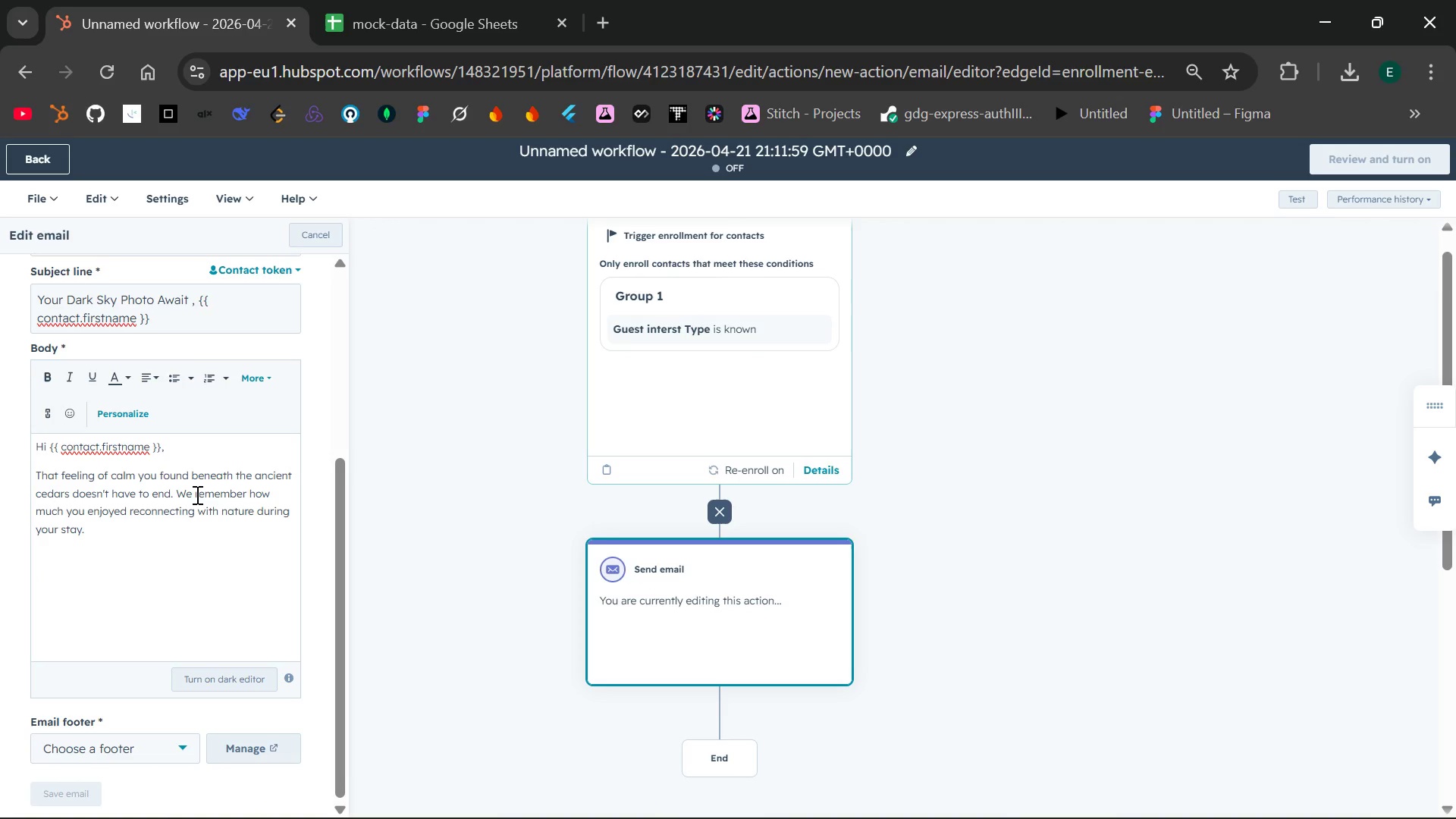 
type(the clest)
key(Backspace)
key(Backspace)
key(Backspace)
key(Backspace)
key(Backspace)
type(Cle)
 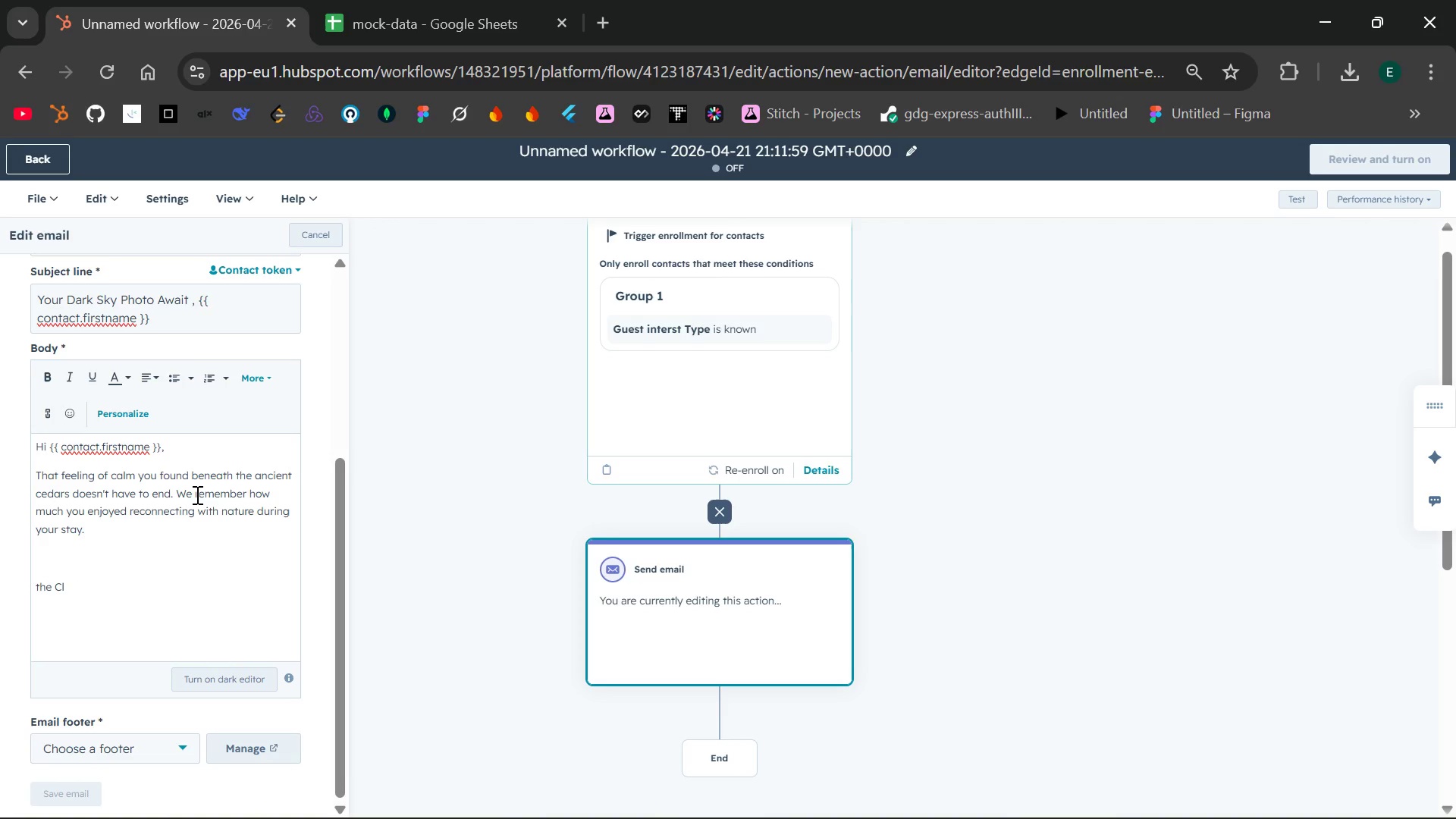 
 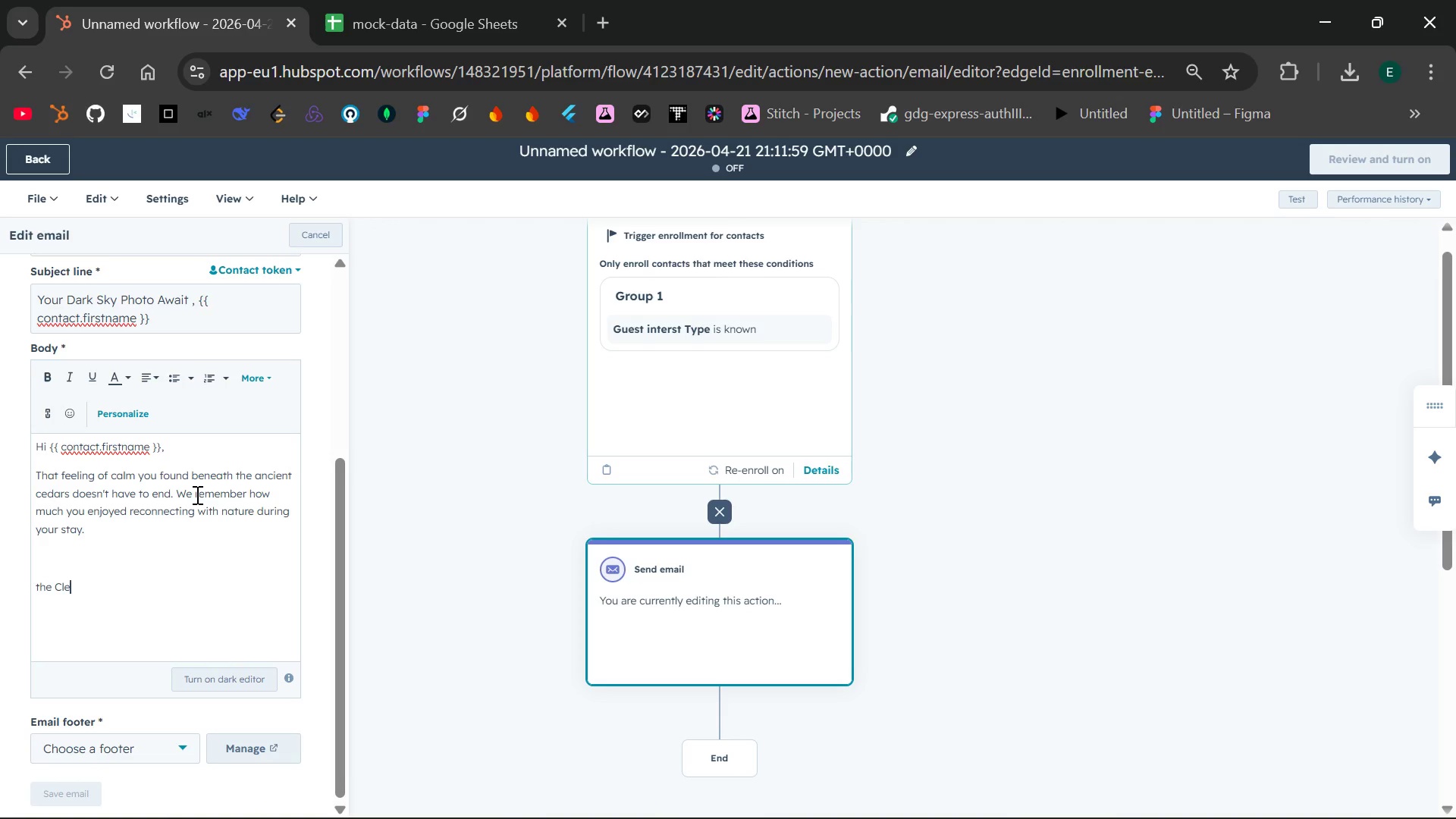 
hold_key(key=Backspace, duration=0.73)
 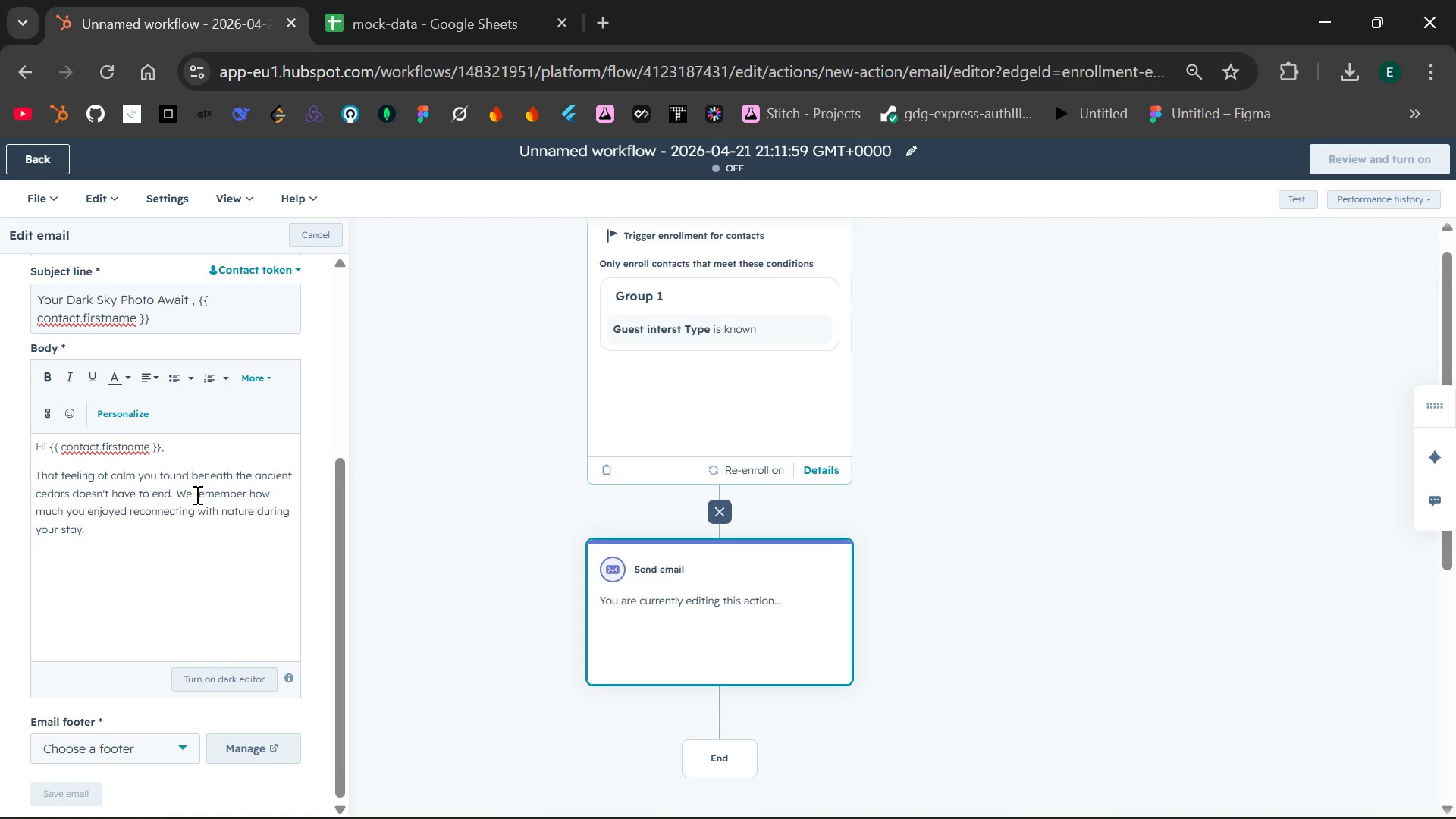 
key(Enter)
 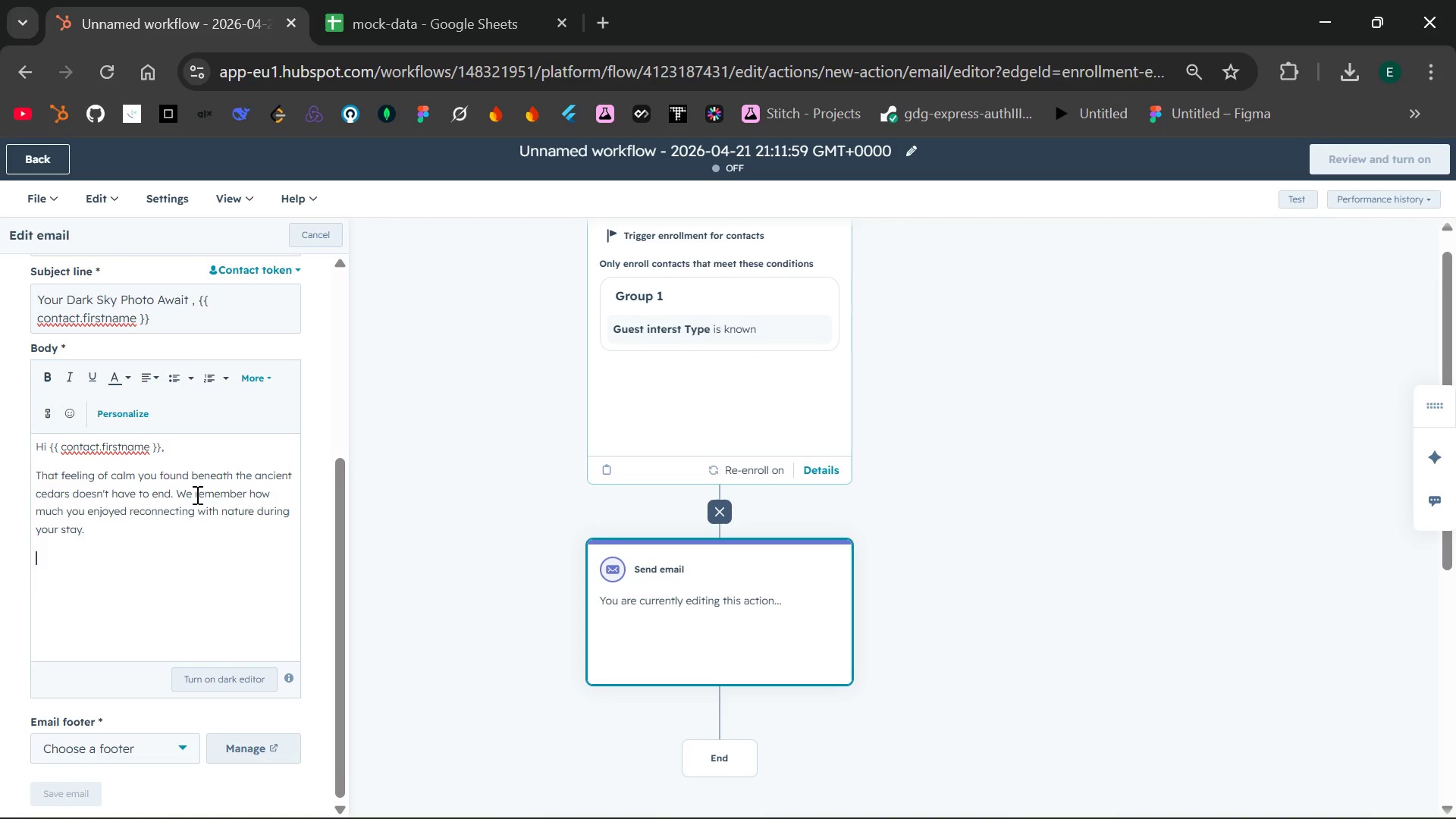 
key(Enter)
 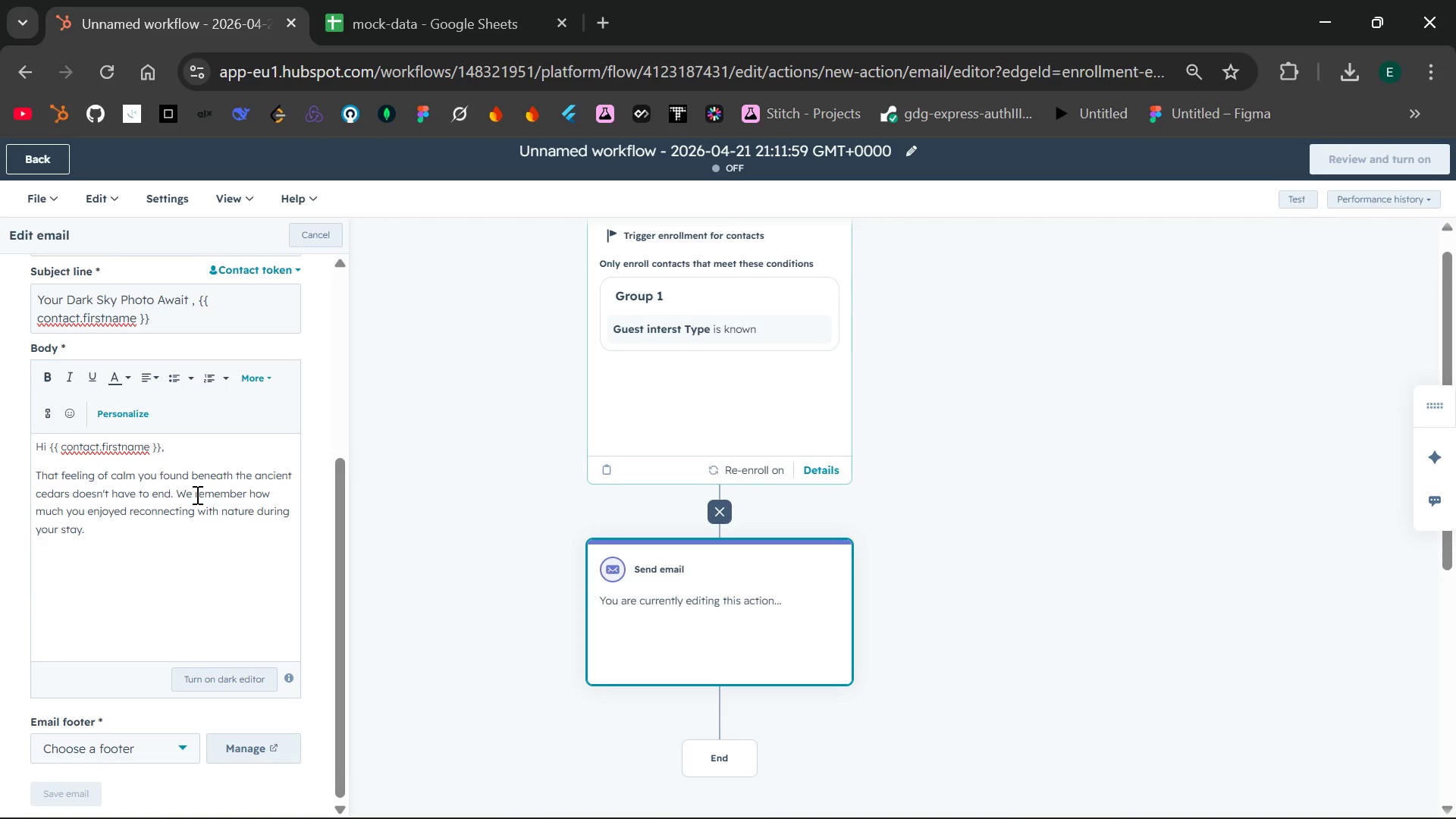 
type(The Cl)
key(Backspace)
type(elestial Yurts eam)
key(Backspace)
key(Backspace)
key(Backspace)
type(Team)
 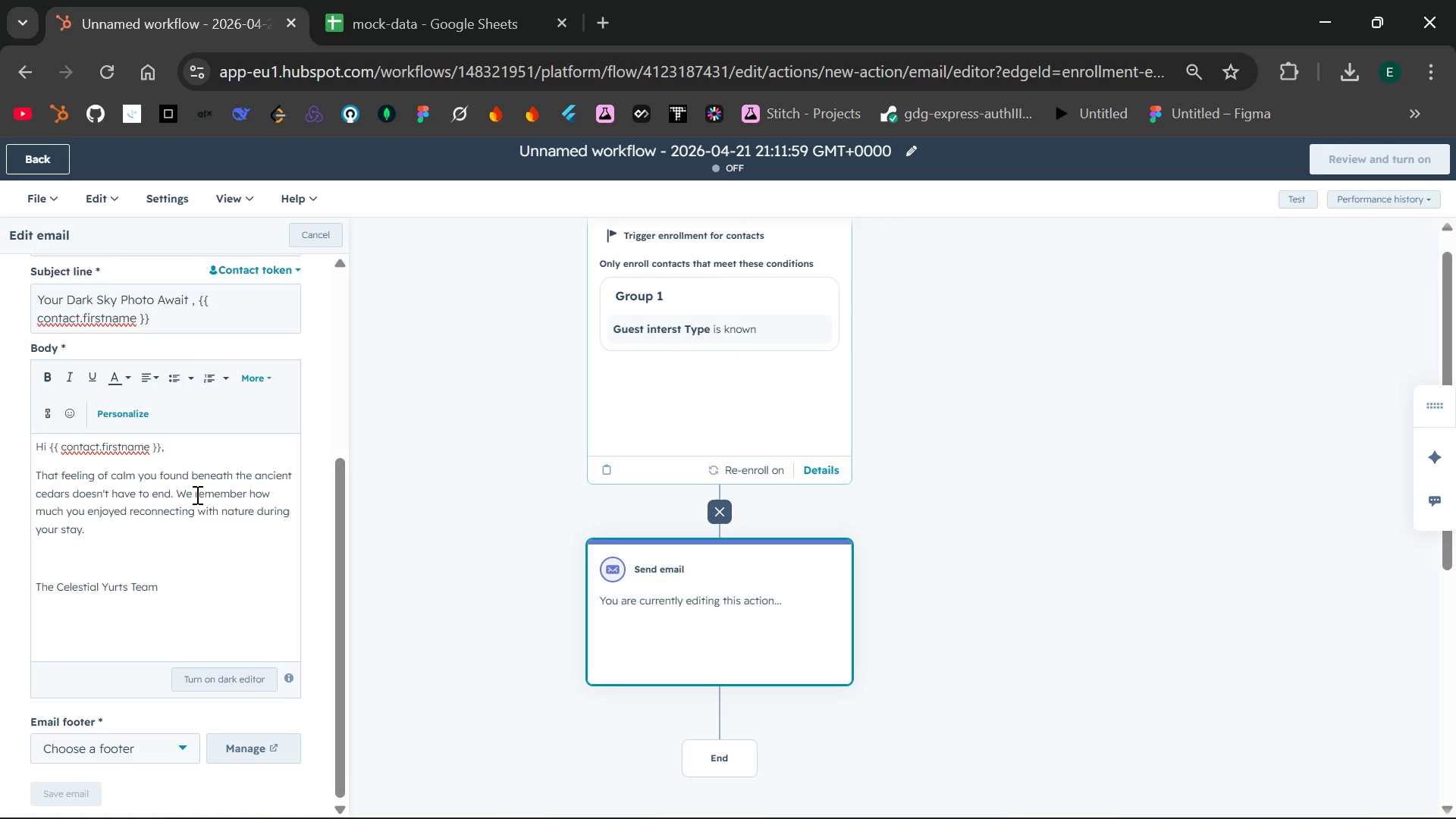 
key(Enter)
 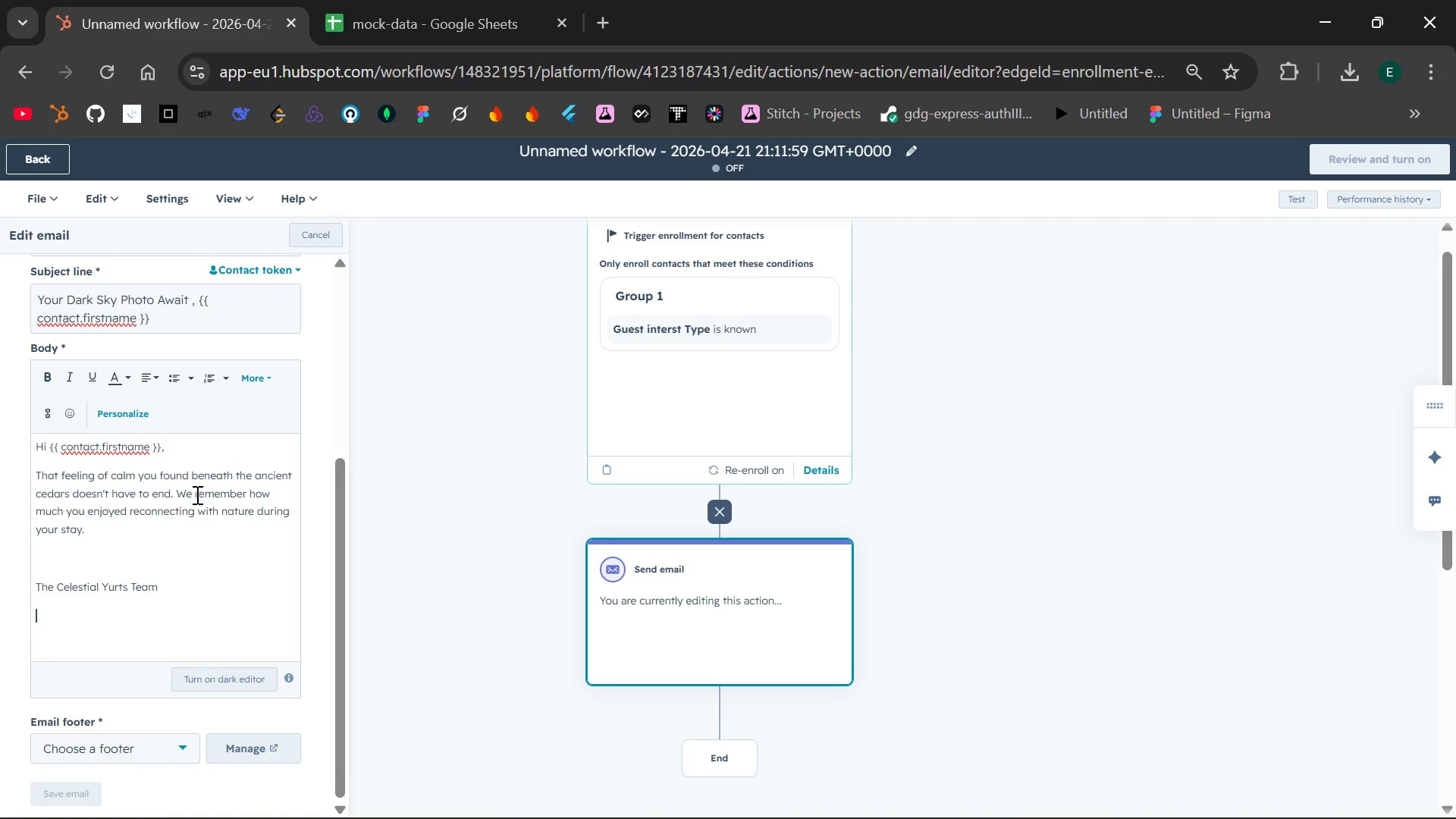 
type(Ypu)
key(Backspace)
key(Backspace)
type(our)
key(Backspace)
type( are recevieng)
key(Backspace)
key(Backspace)
key(Backspace)
type(ng )
key(Backspace)
key(Backspace)
key(Backspace)
key(Backspace)
key(Backspace)
key(Backspace)
type(iving )
key(Backspace)
key(Backspace)
key(Backspace)
key(Backspace)
 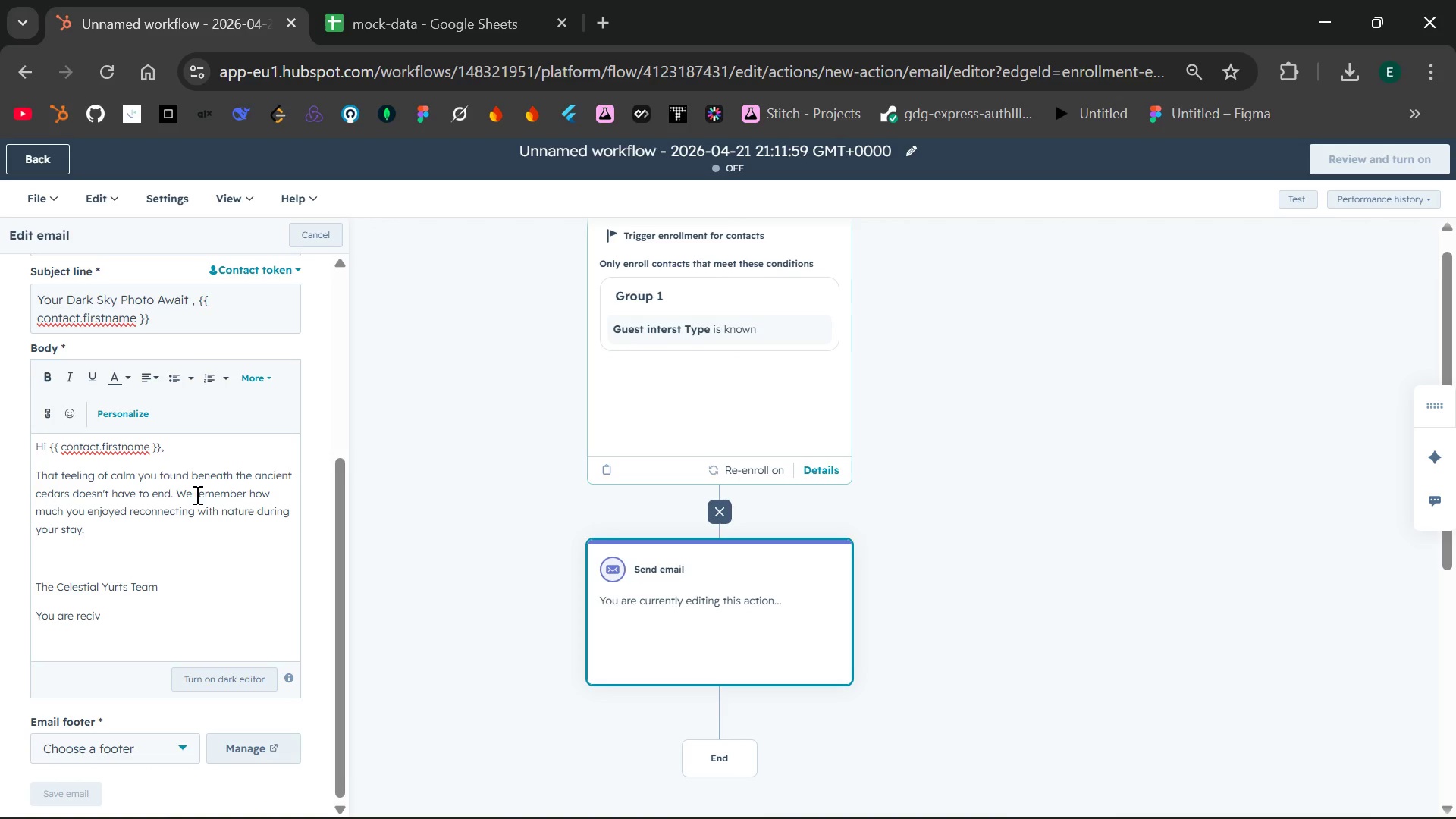 
key(Backspace)
key(Backspace)
type(evieng)
key(Backspace)
key(Backspace)
key(Backspace)
type(ng )
 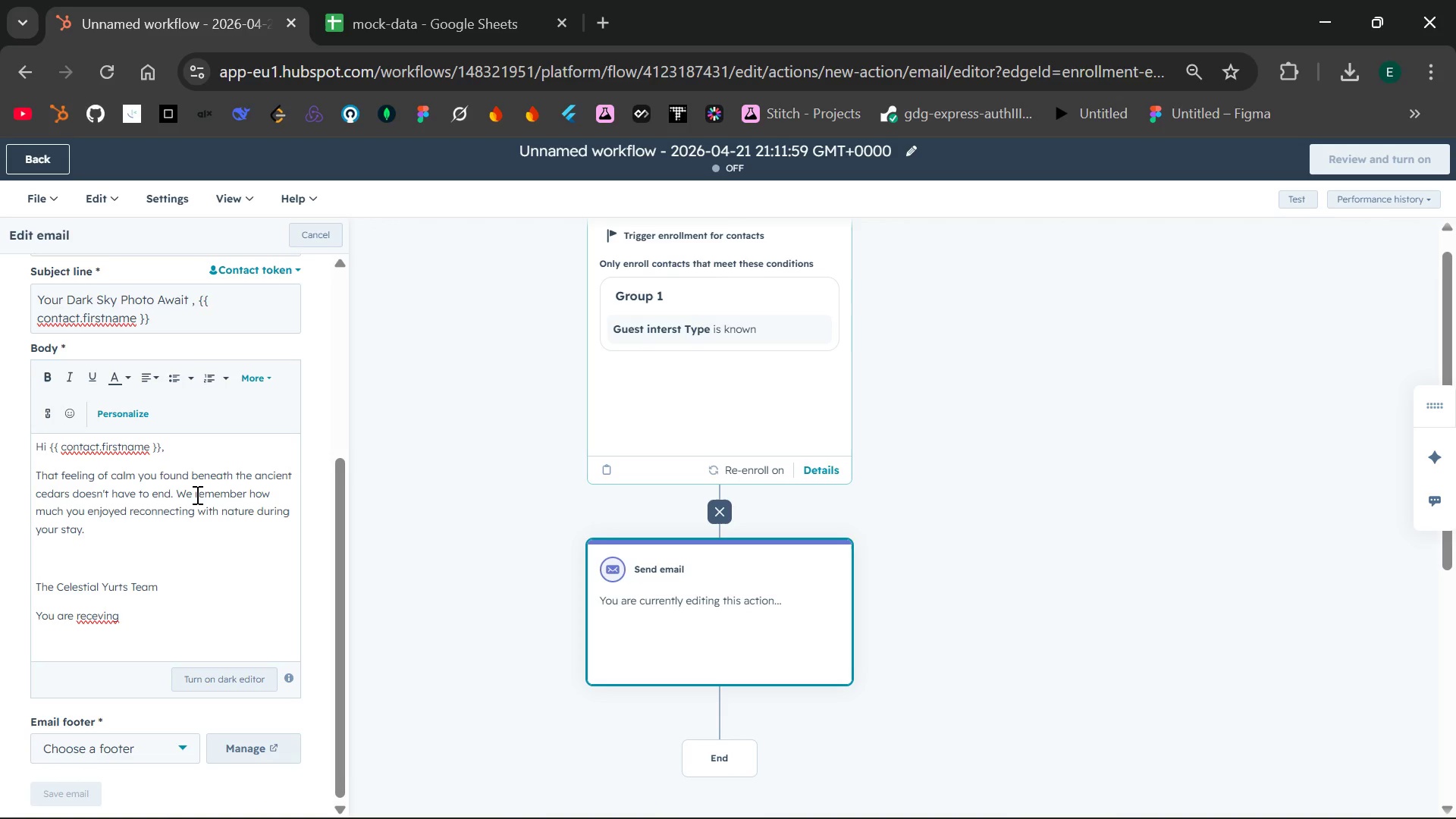 
key(Backspace)
key(Backspace)
key(Backspace)
key(Backspace)
key(Backspace)
type(iving this because you stayed with usand e)
key(Backspace)
key(Backspace)
key(Backspace)
key(Backspace)
key(Backspace)
type(ande)
 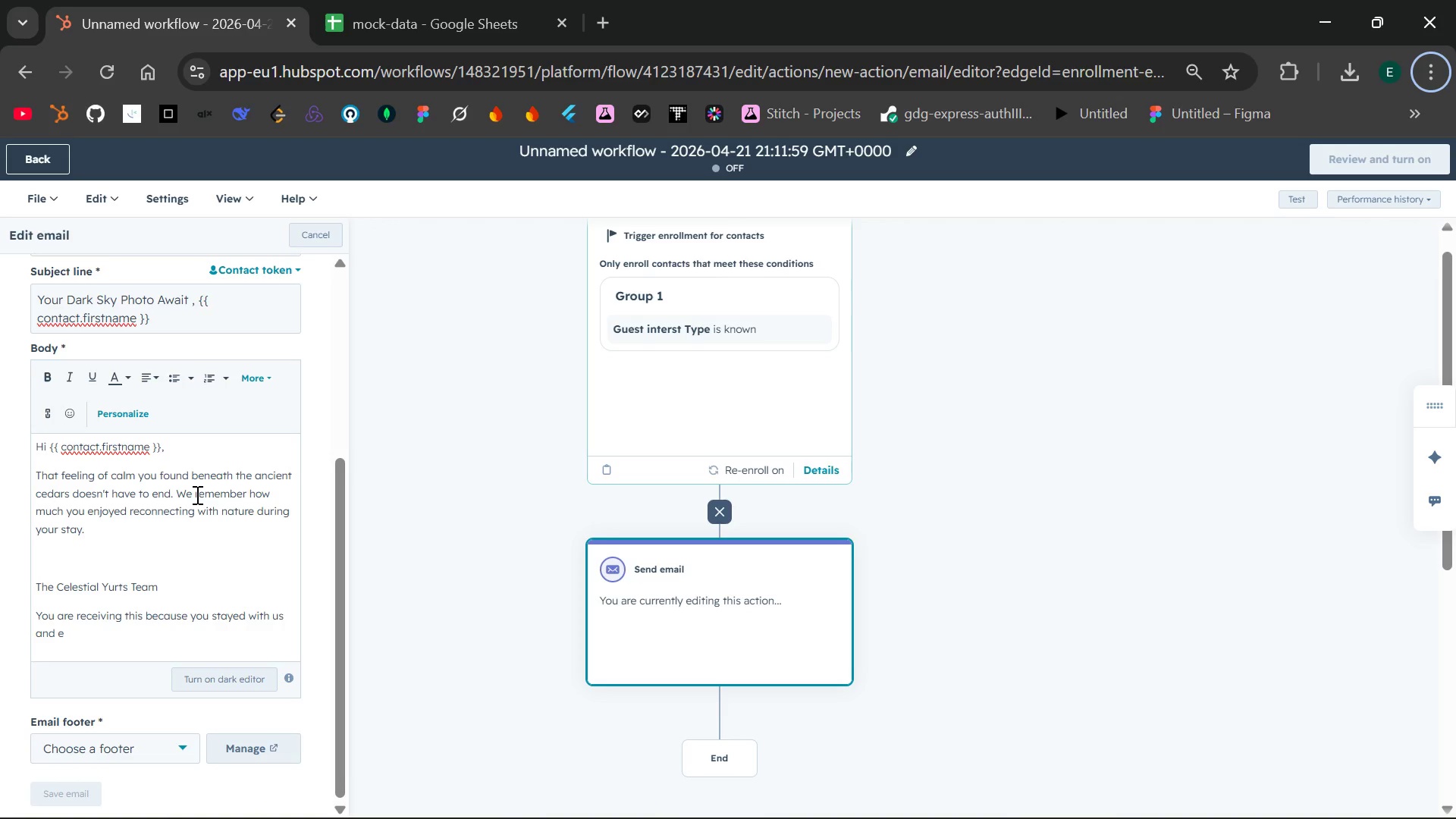 
key(Alt+AltLeft)
 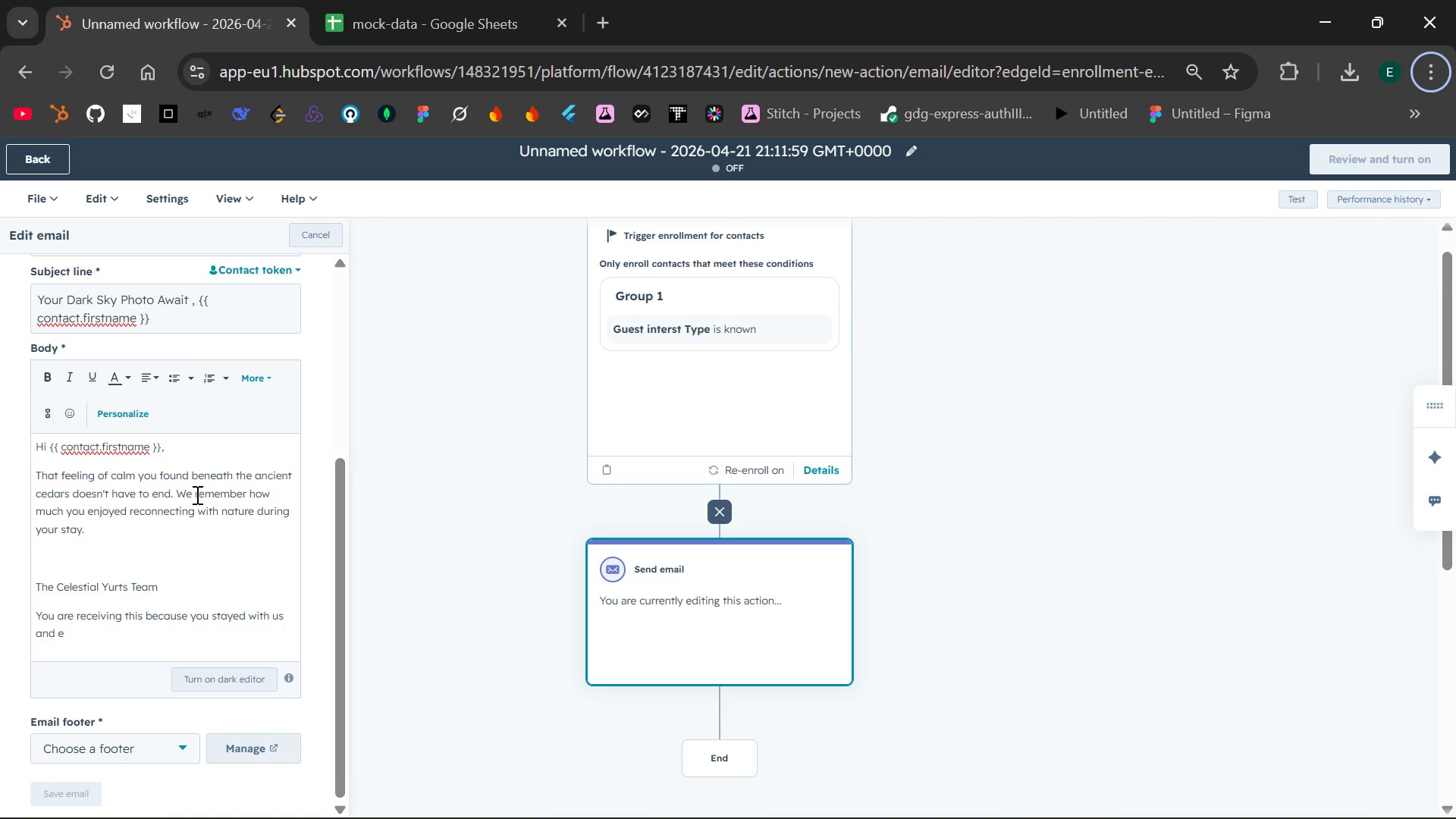 
type(pressed int)
 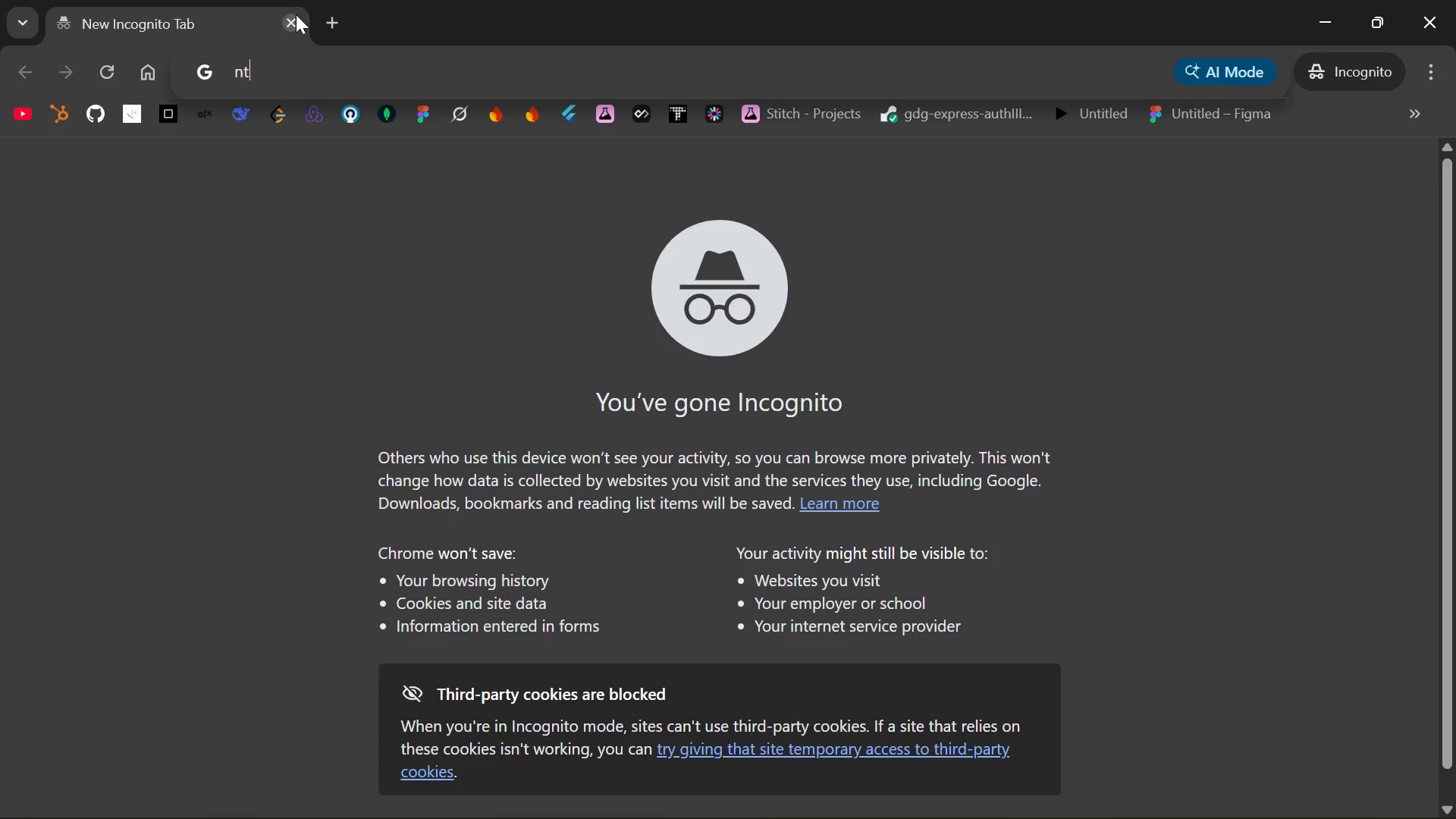 
wait(6.0)
 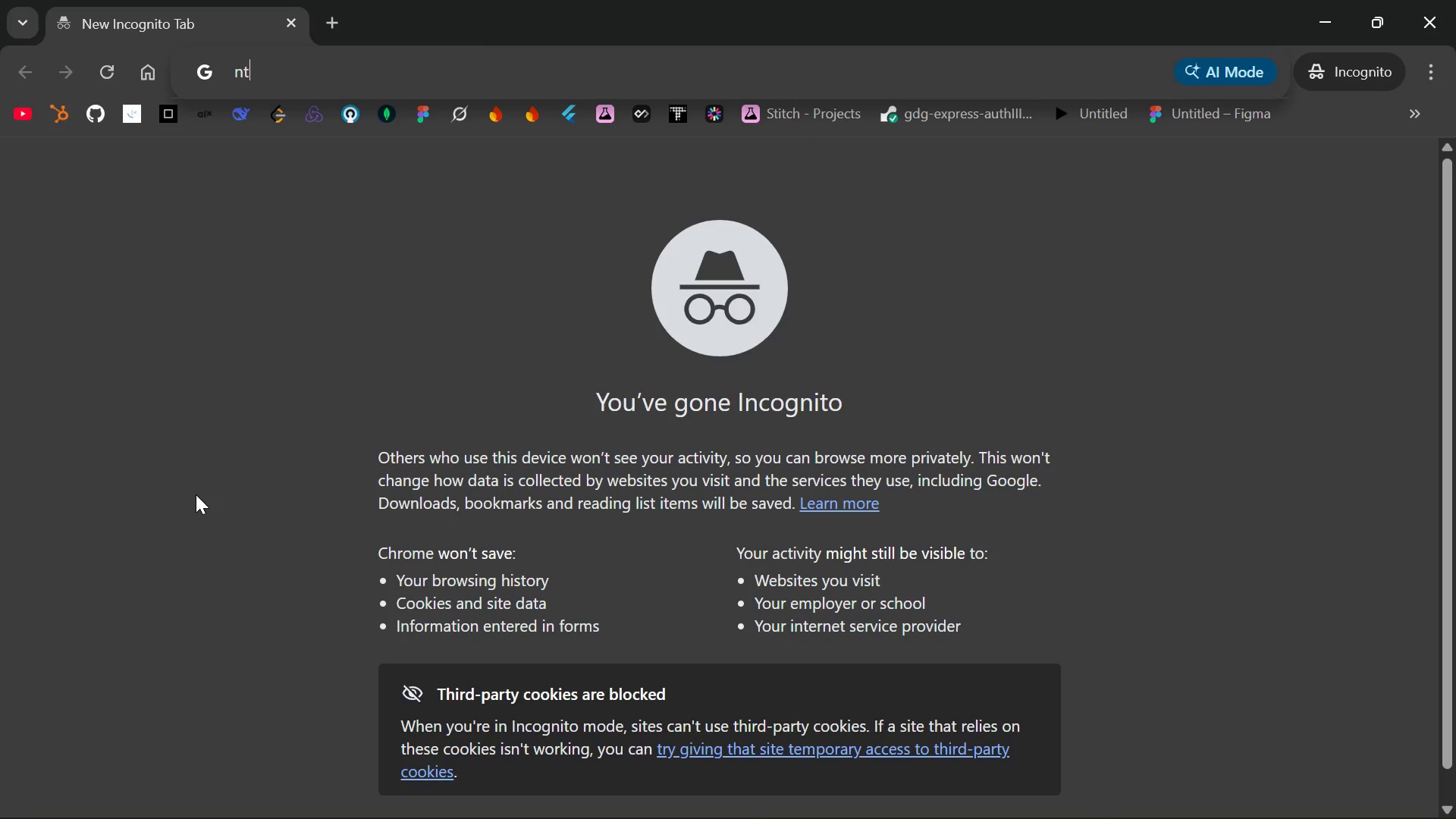 
left_click([1455, 6])
 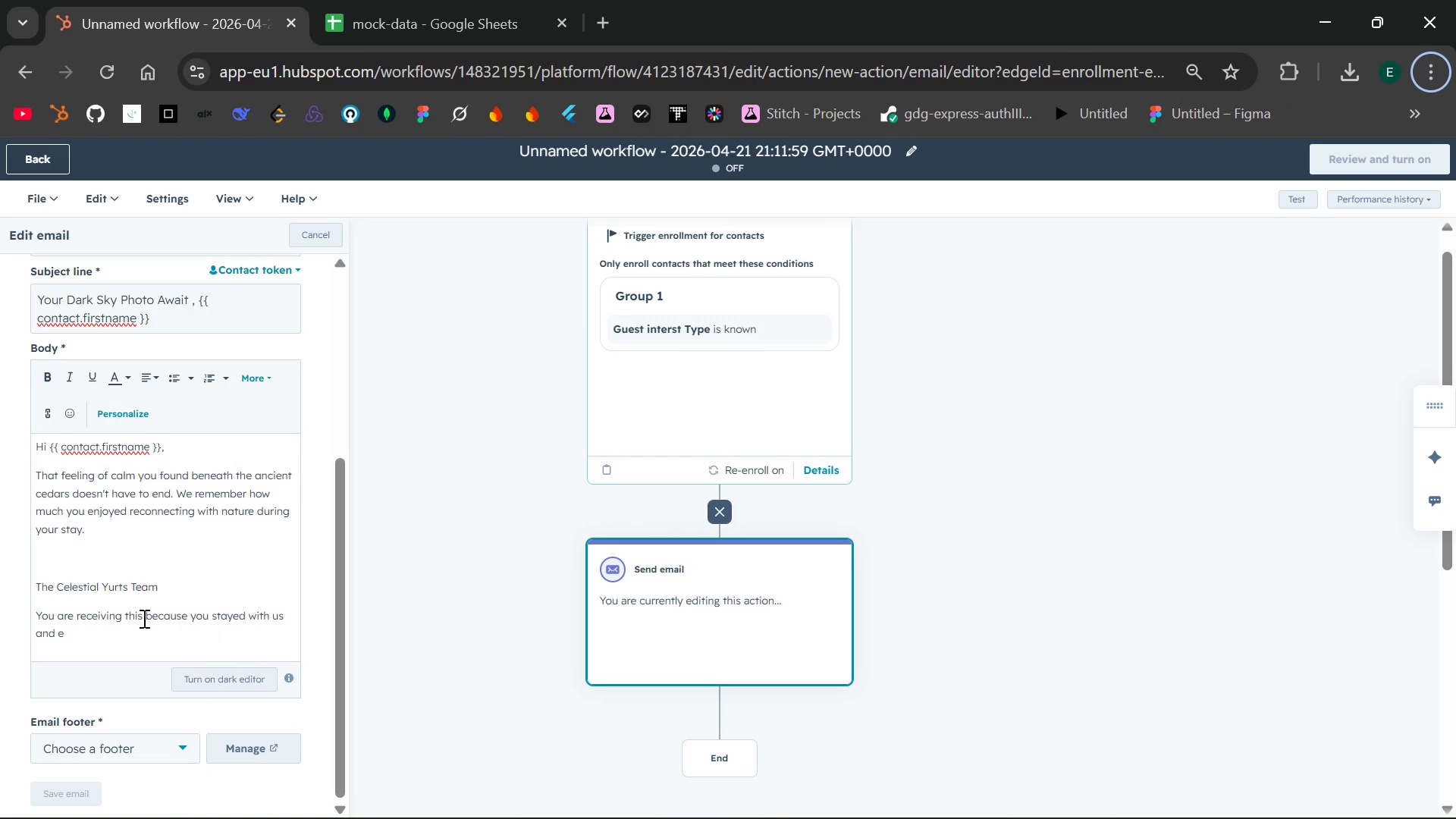 
left_click([82, 639])
 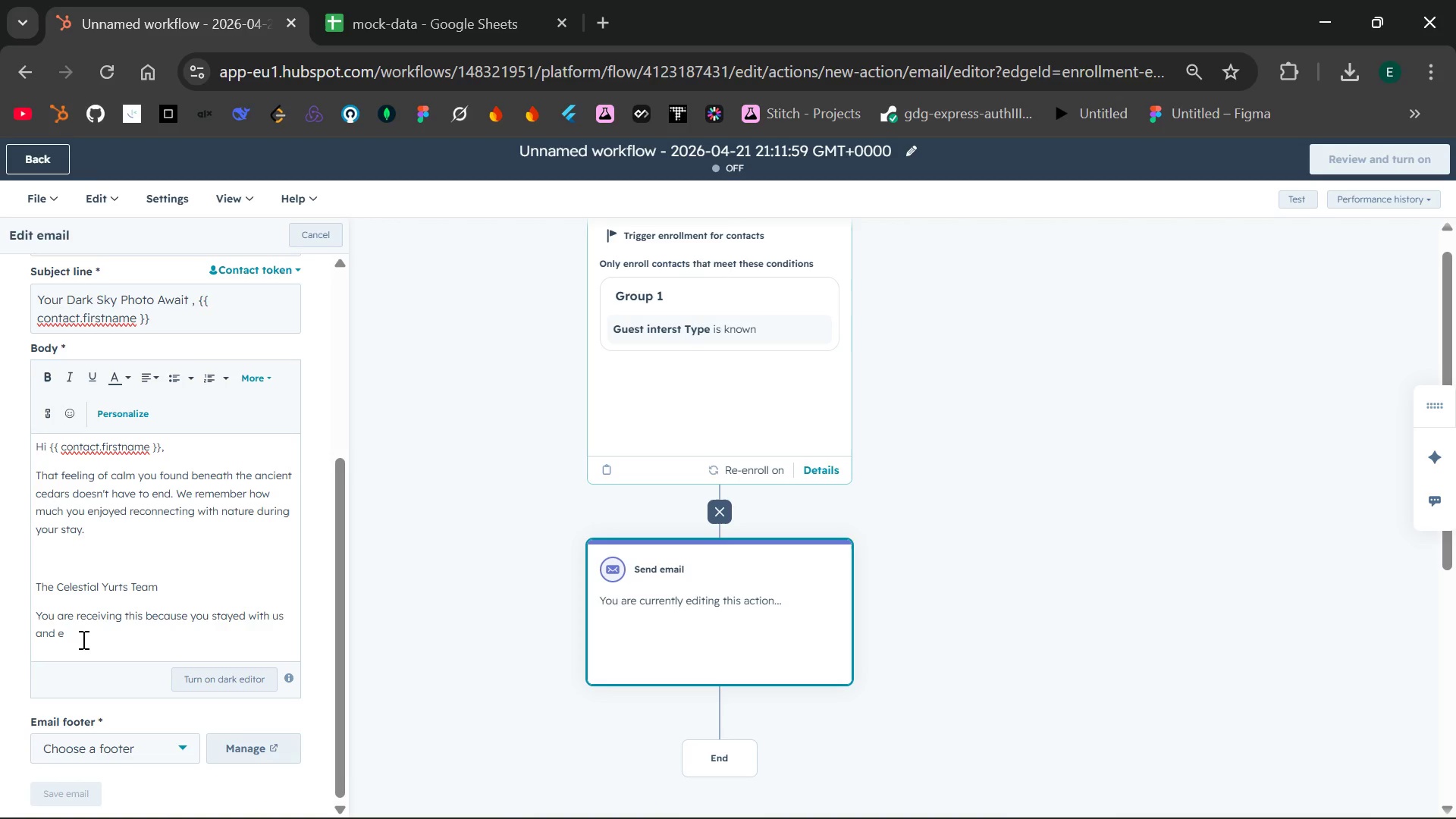 
wait(11.22)
 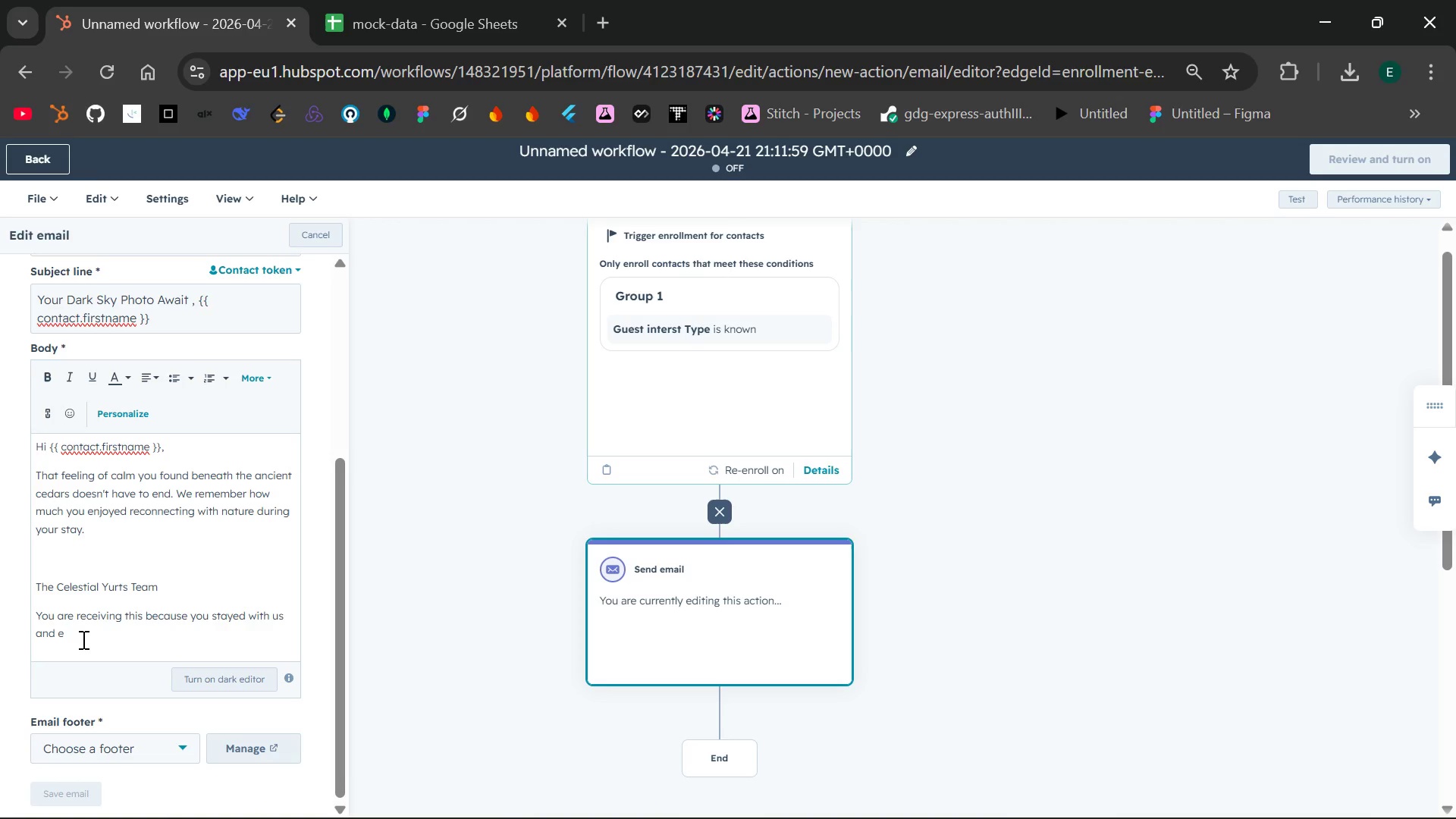 
type(xpree)
key(Backspace)
type(ssed inte)
key(Backspace)
type(re)
key(Backspace)
key(Backspace)
key(Backspace)
type(erest)
key(Backspace)
key(Backspace)
key(Backspace)
key(Backspace)
key(Backspace)
type(trest )
key(Backspace)
key(Backspace)
key(Backspace)
key(Backspace)
key(Backspace)
type(erest in forest bathing)
 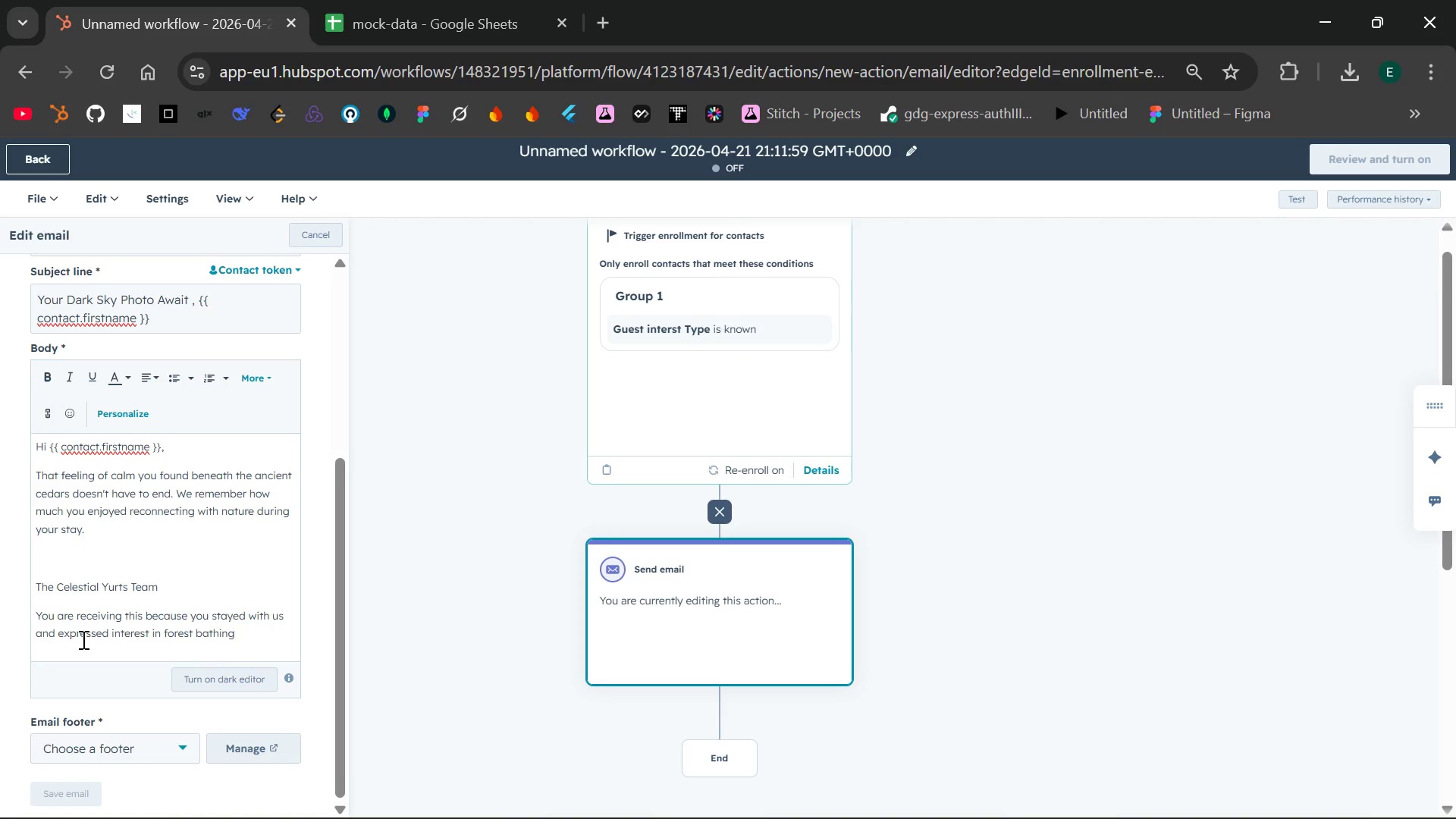 
wait(9.7)
 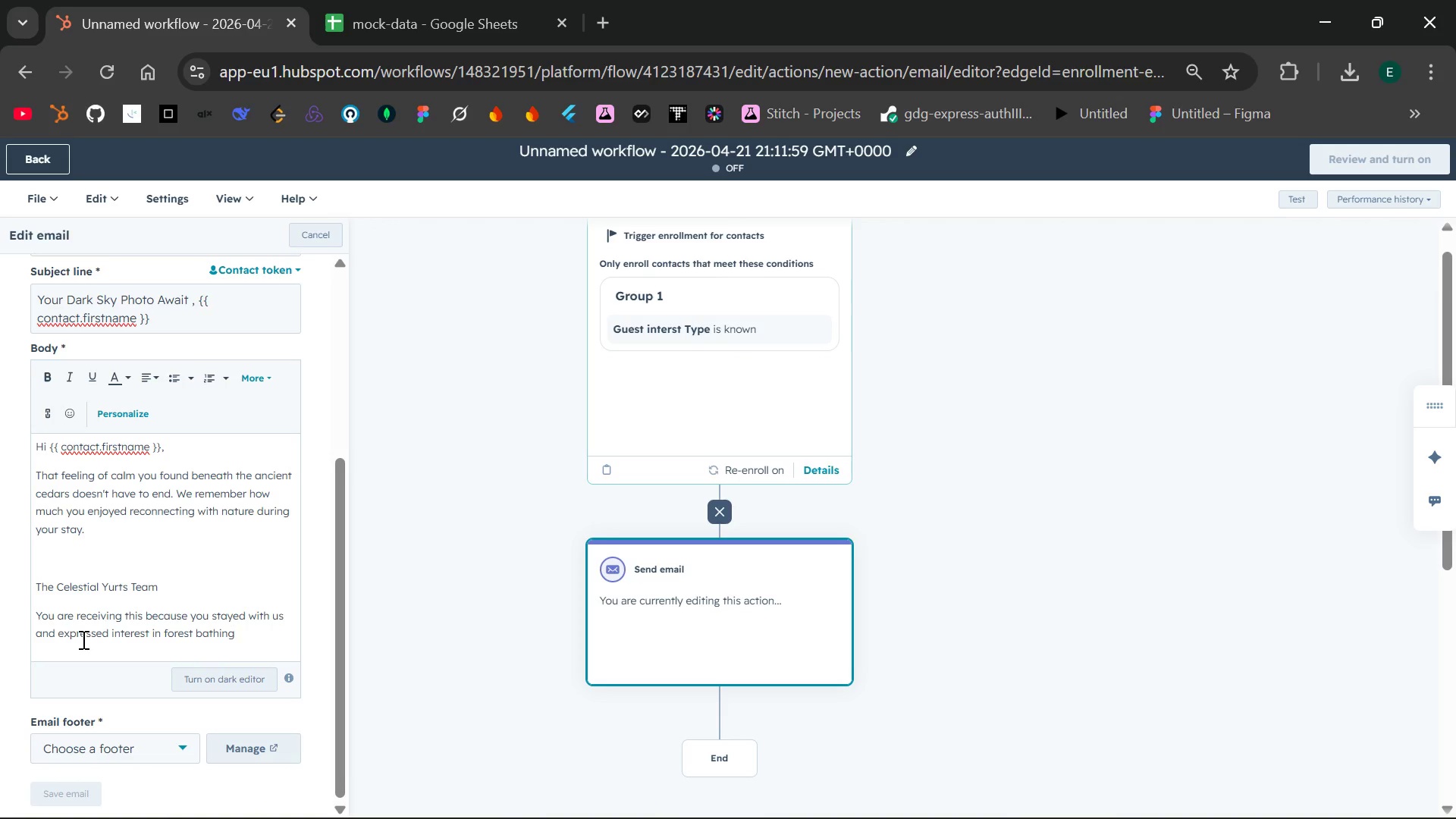 
left_click([174, 740])
 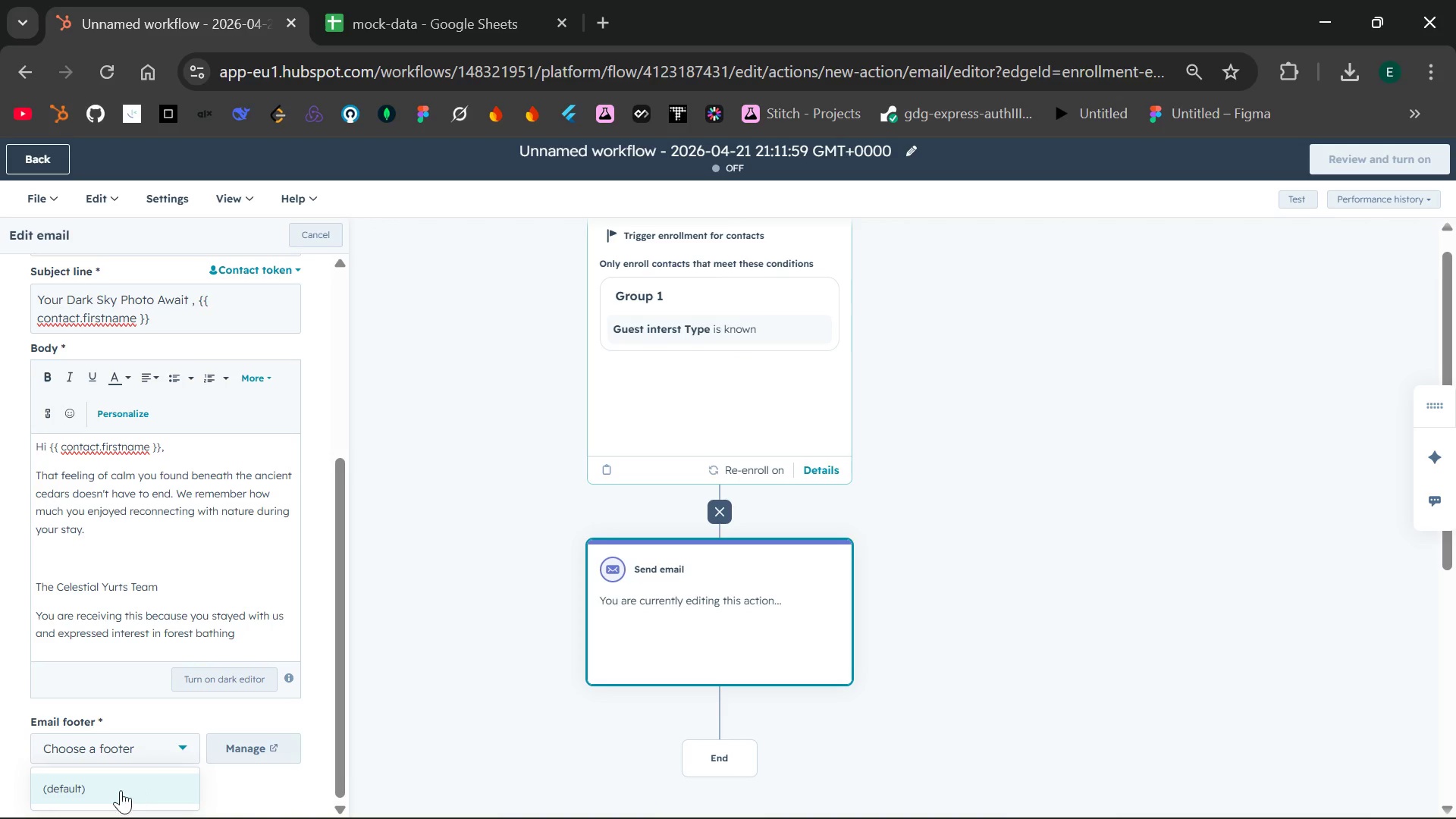 
left_click([118, 791])
 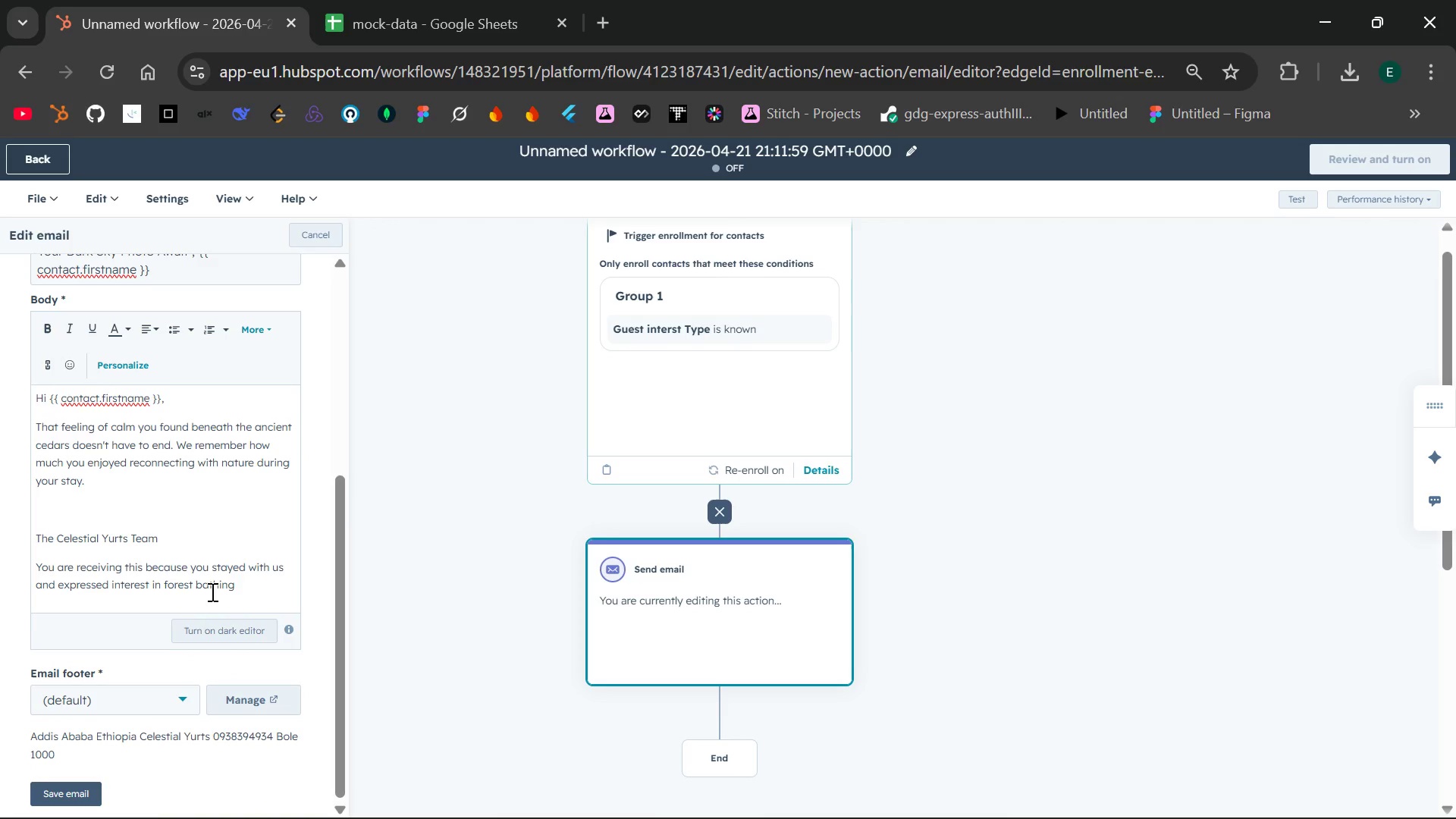 
left_click([127, 403])
 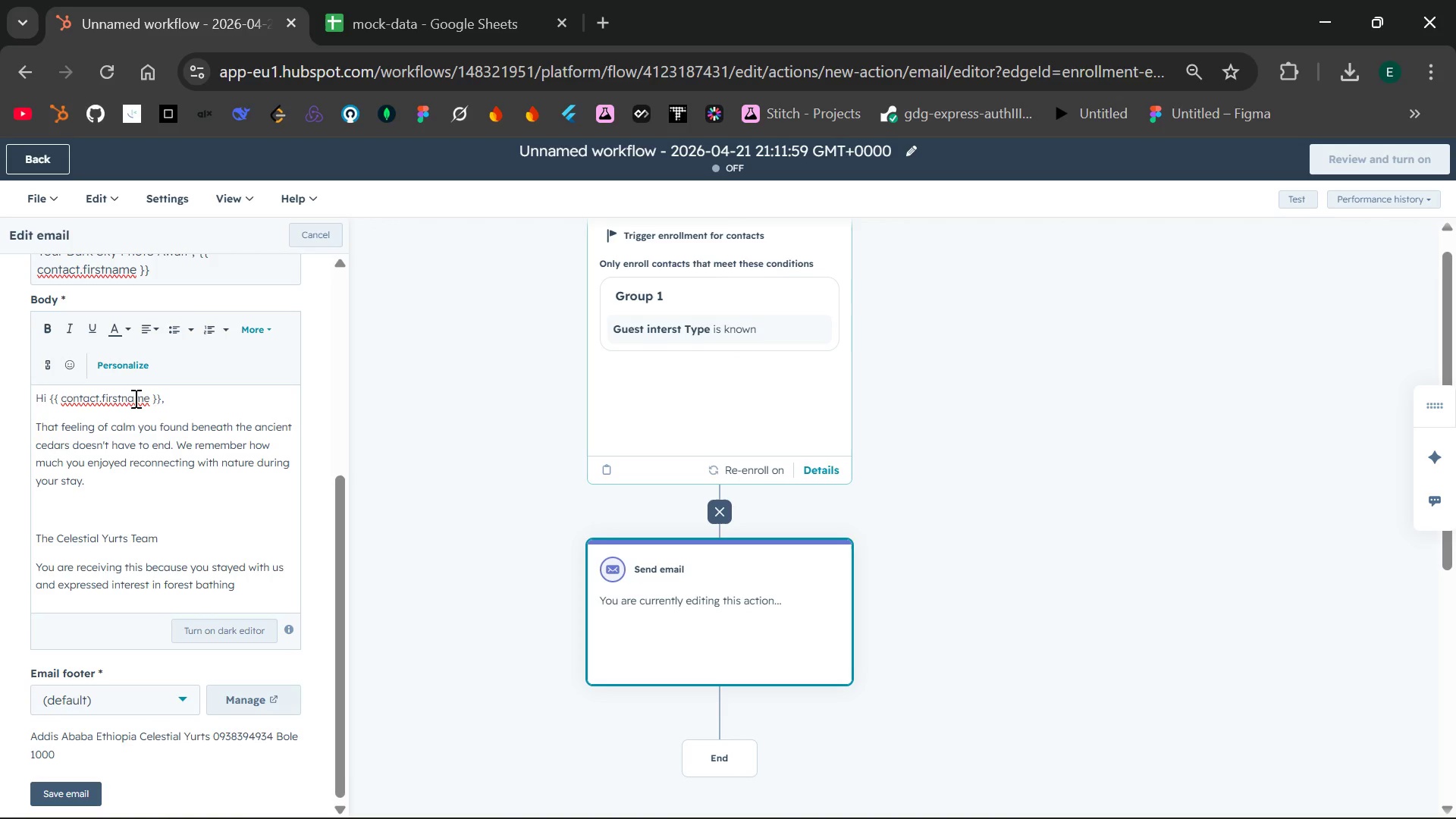 
left_click_drag(start_coordinate=[160, 399], to_coordinate=[52, 396])
 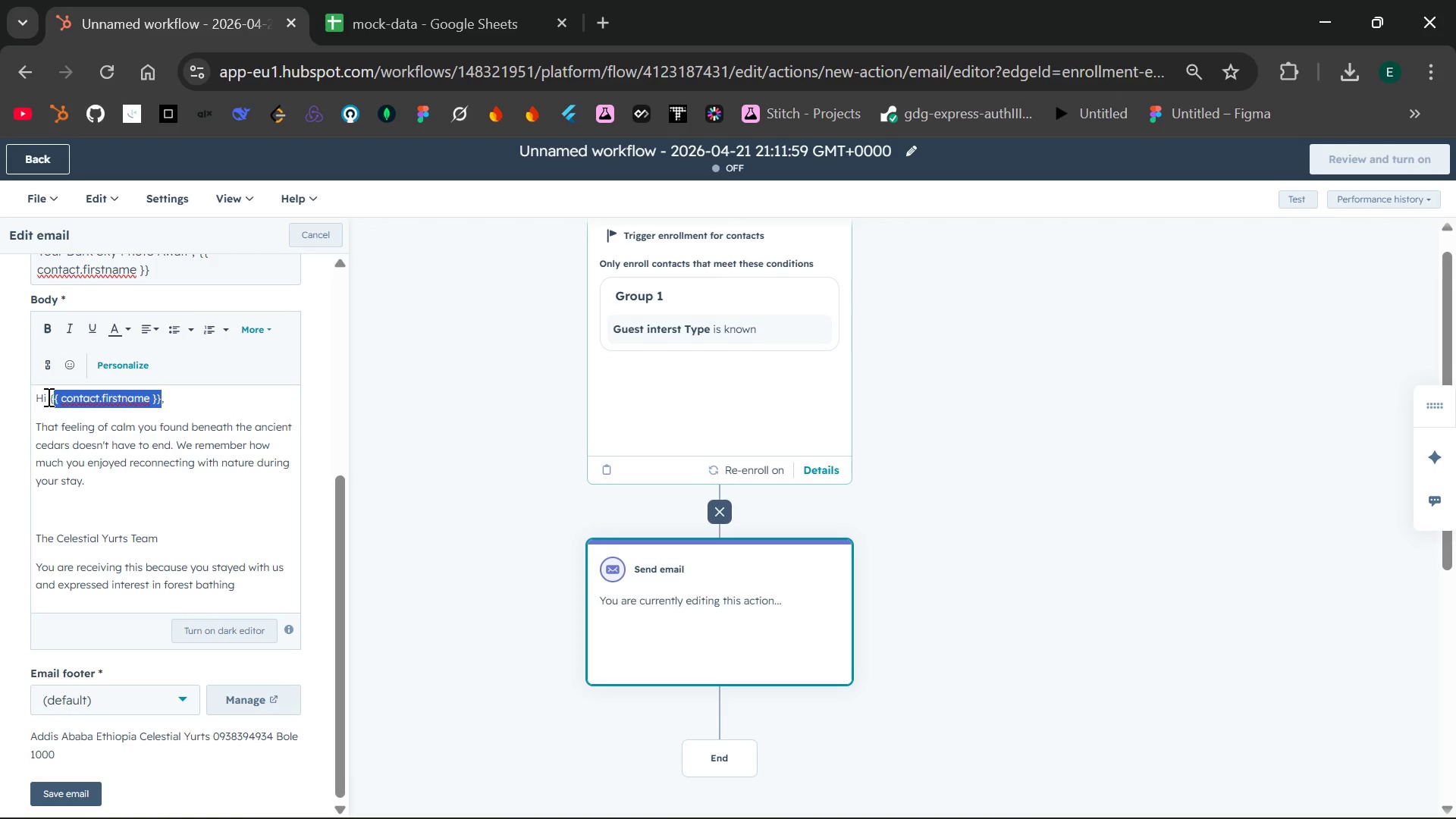 
left_click([47, 397])
 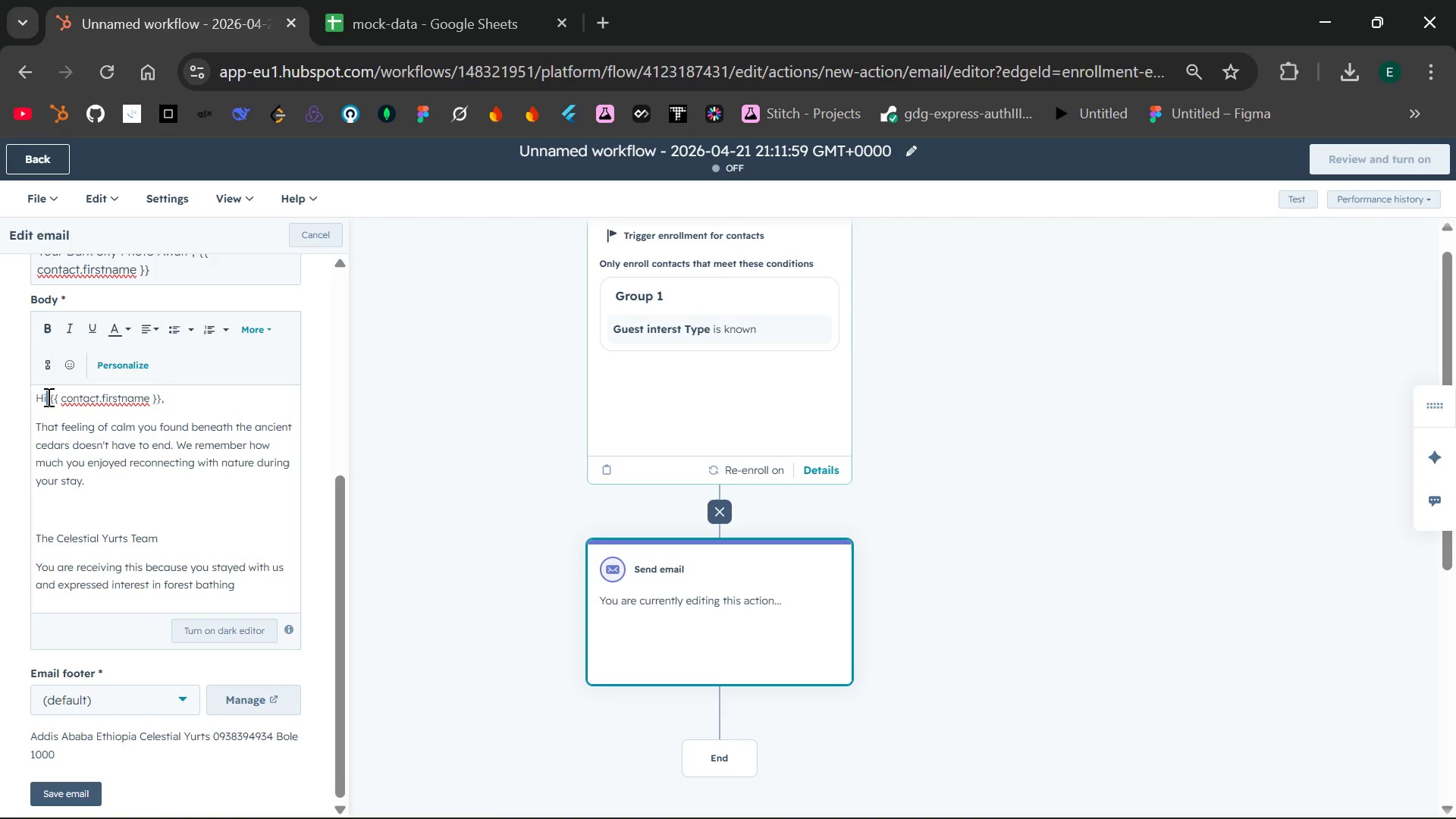 
left_click_drag(start_coordinate=[47, 397], to_coordinate=[156, 398])
 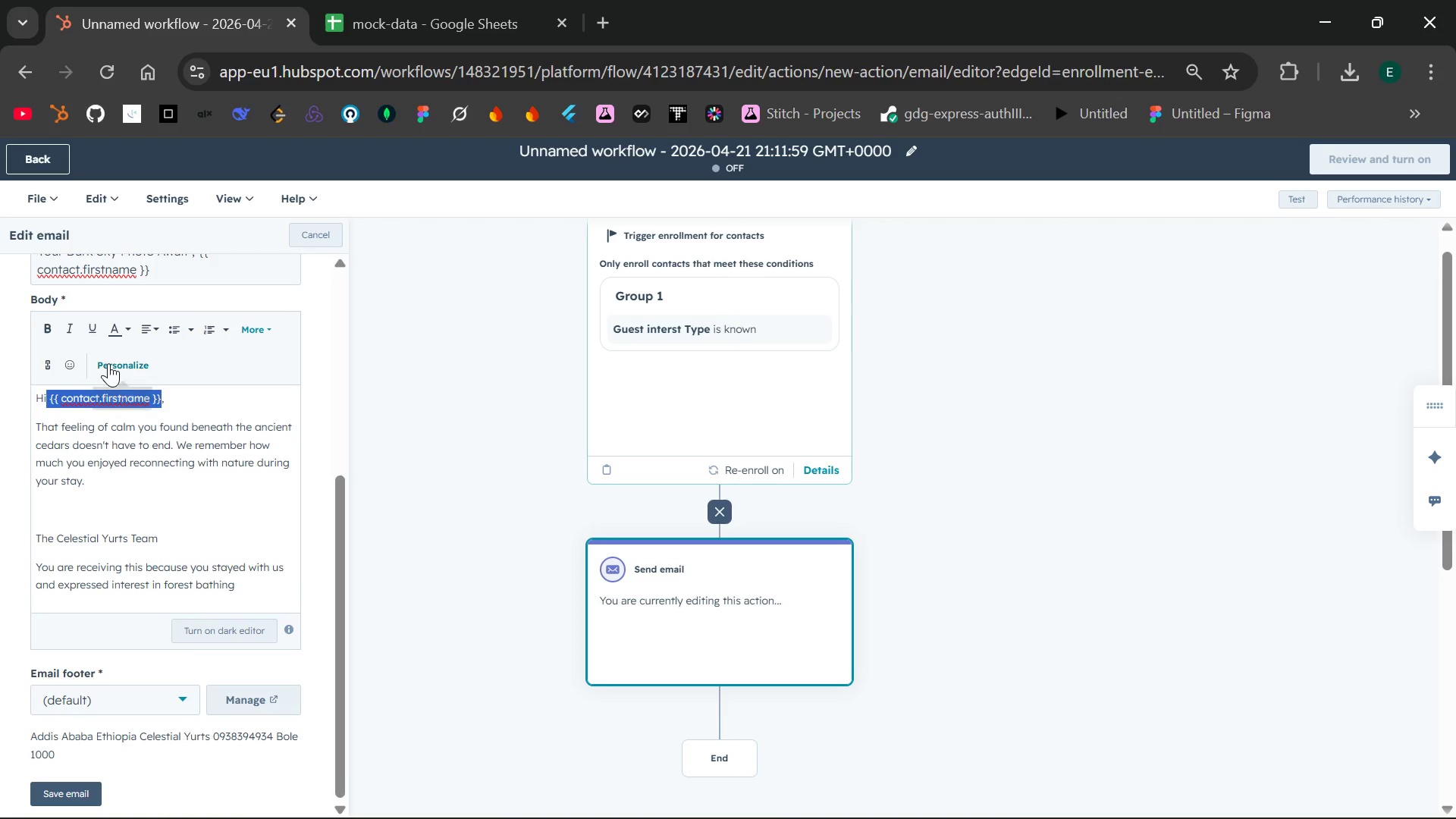 
left_click([108, 363])
 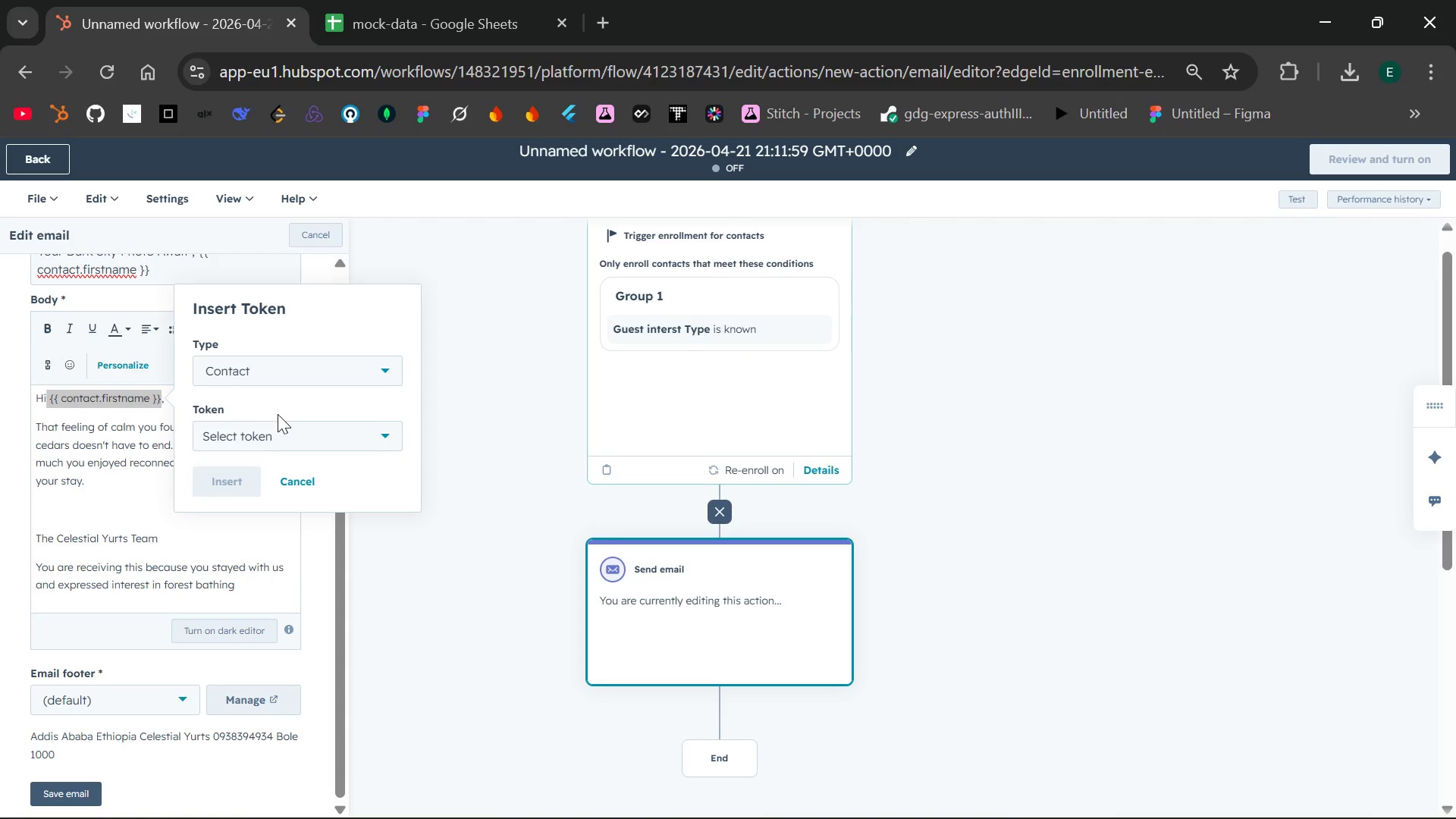 
left_click([322, 378])
 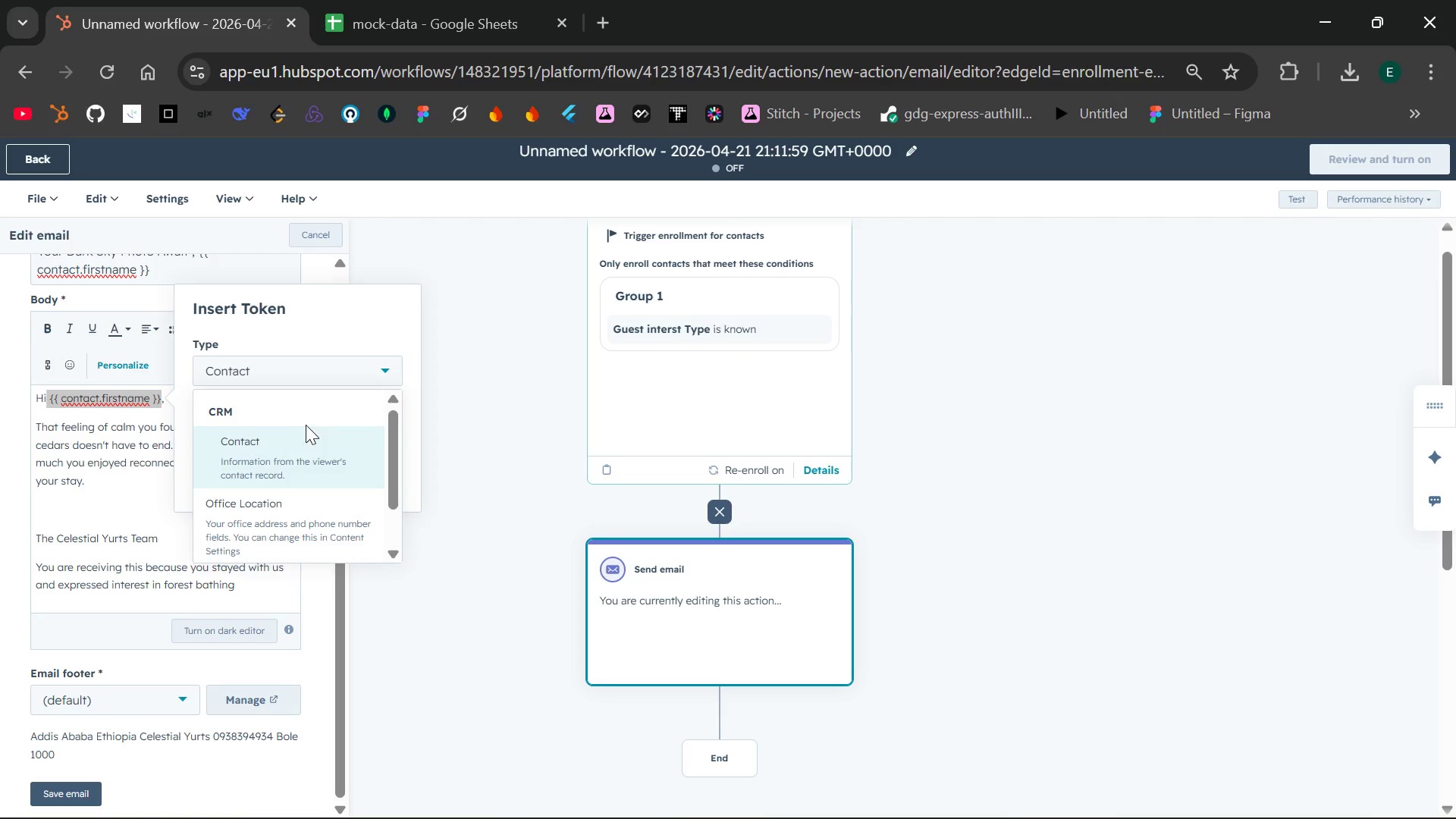 
left_click([300, 441])
 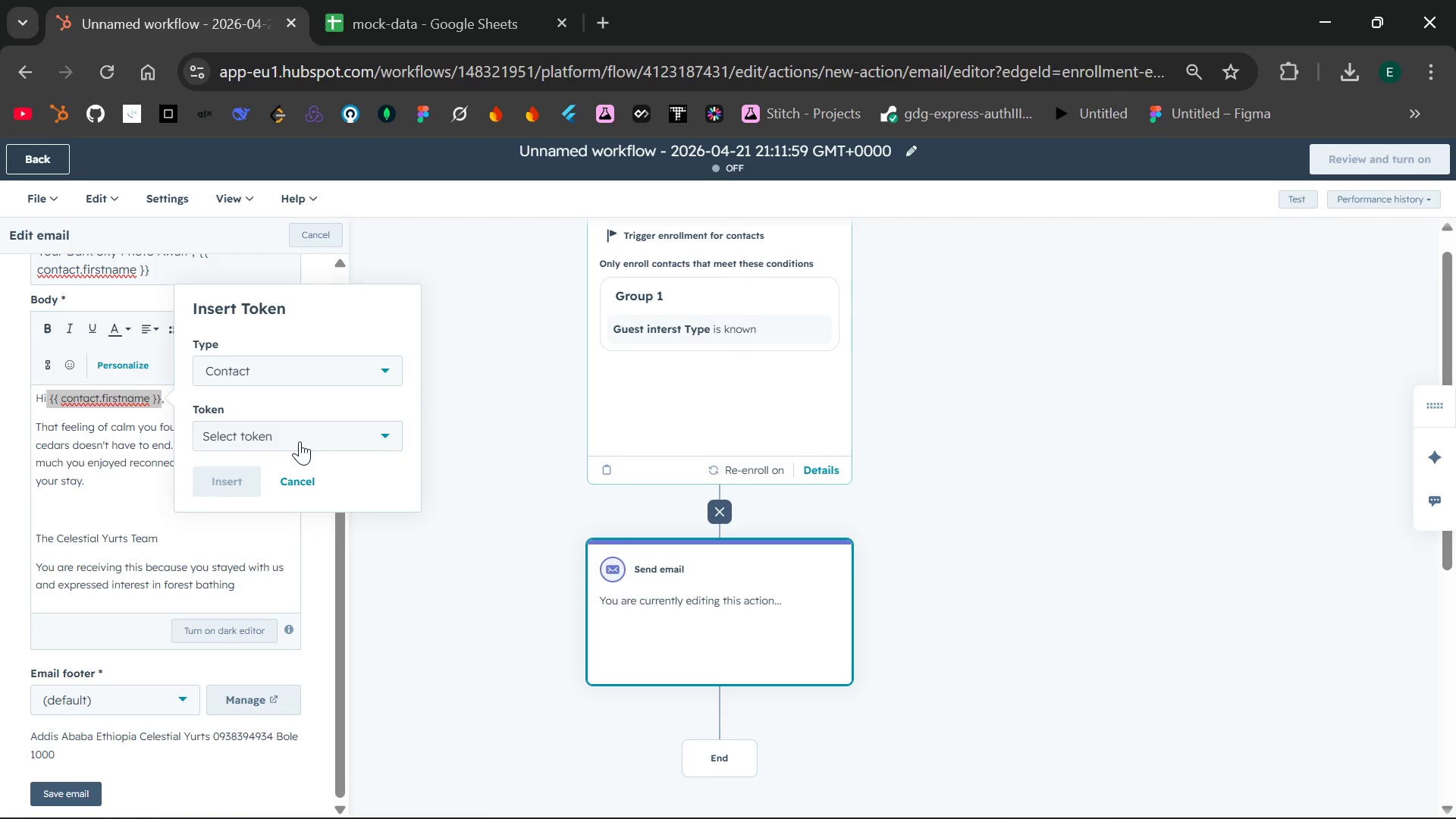 
left_click([300, 441])
 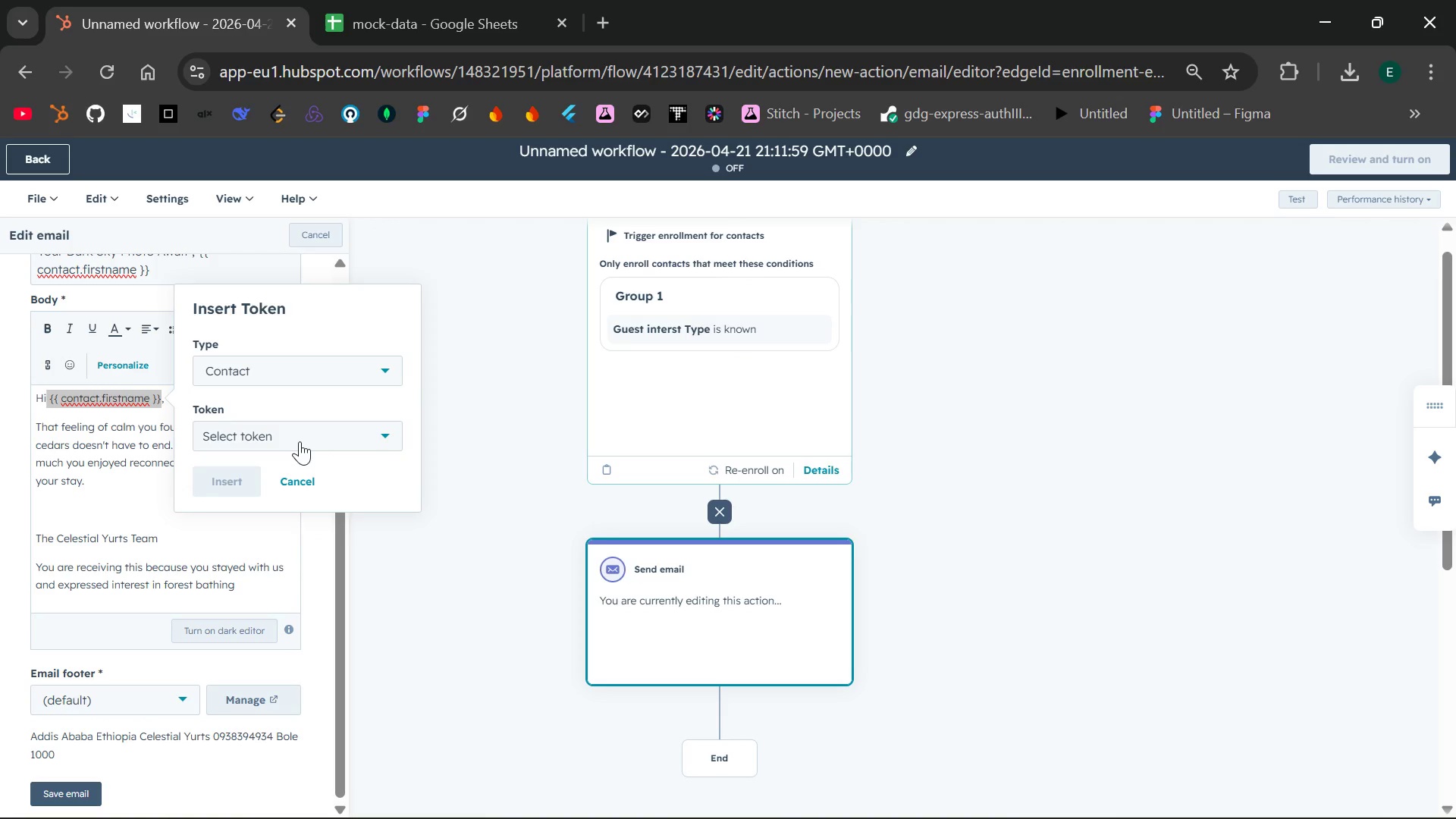 
left_click([300, 441])
 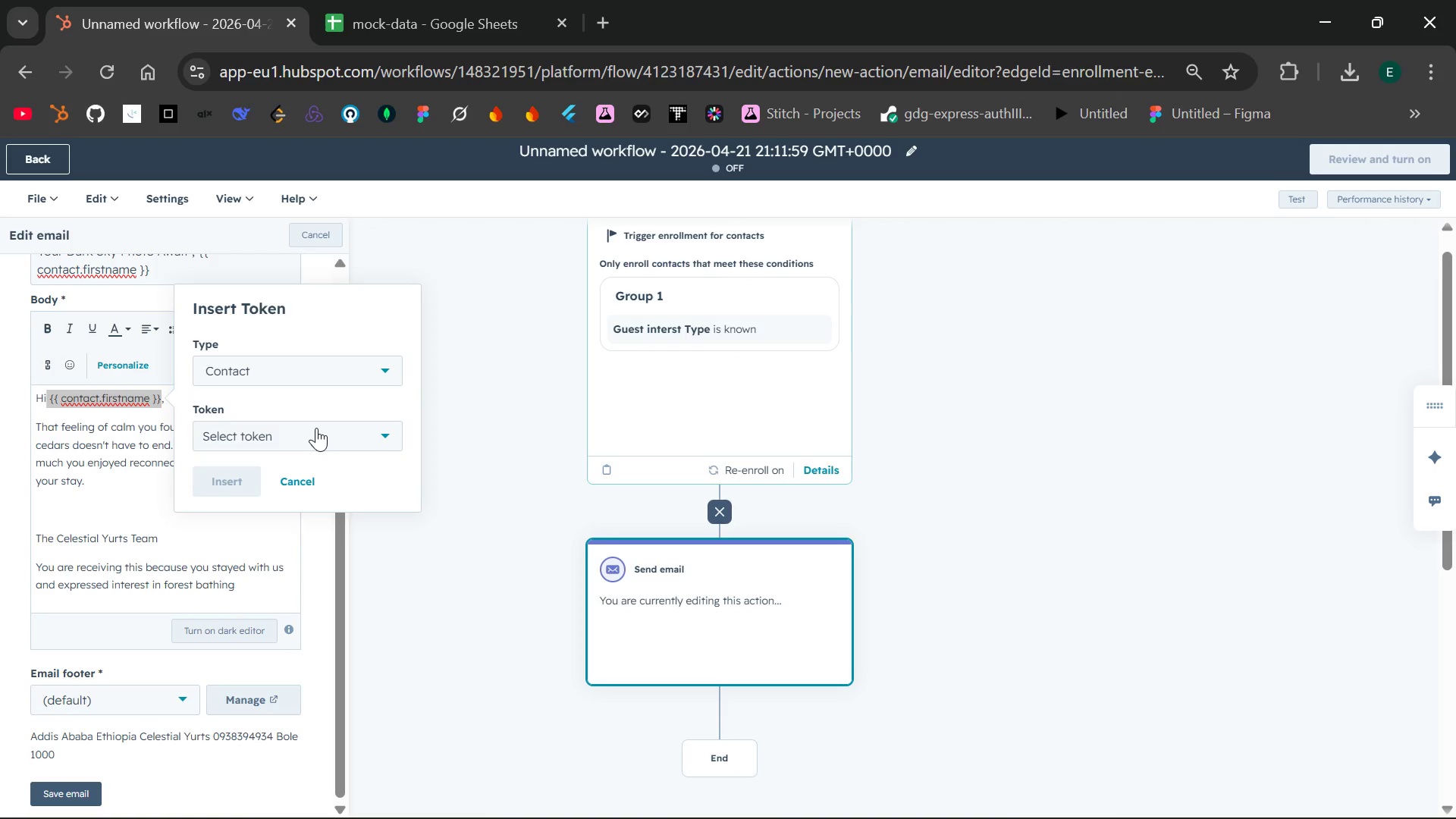 
left_click([318, 426])
 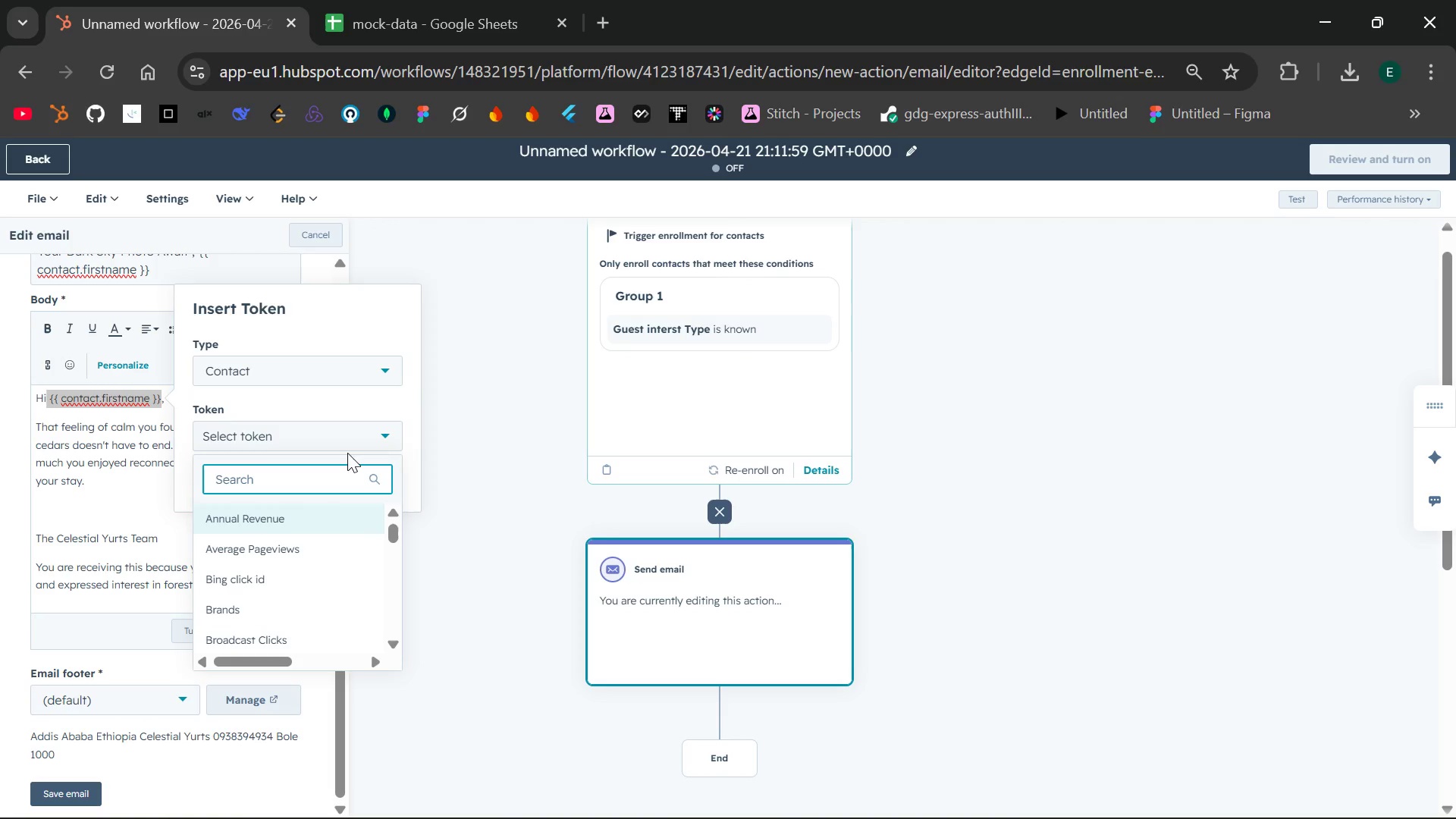 
type(first)
 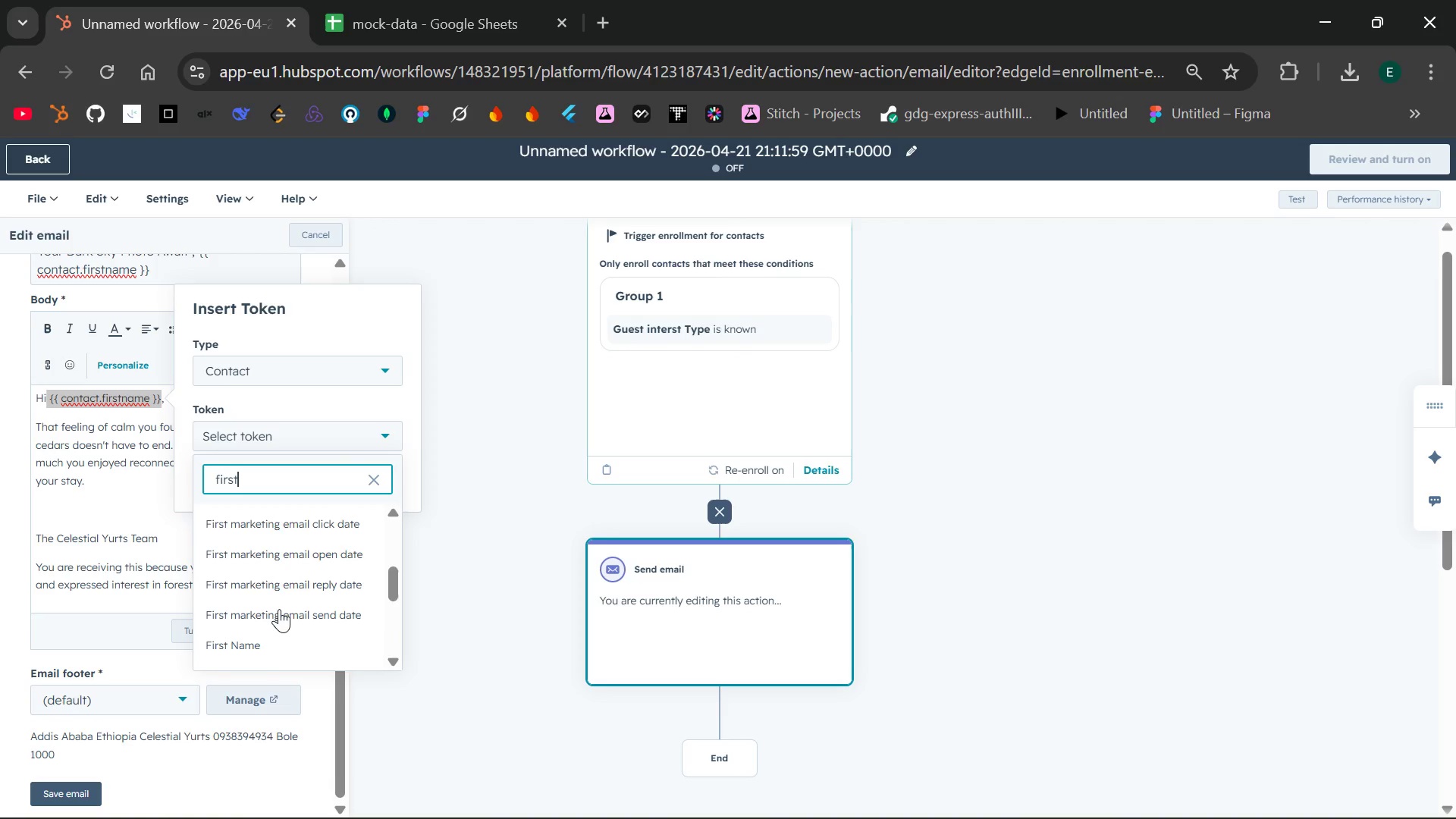 
left_click([279, 609])
 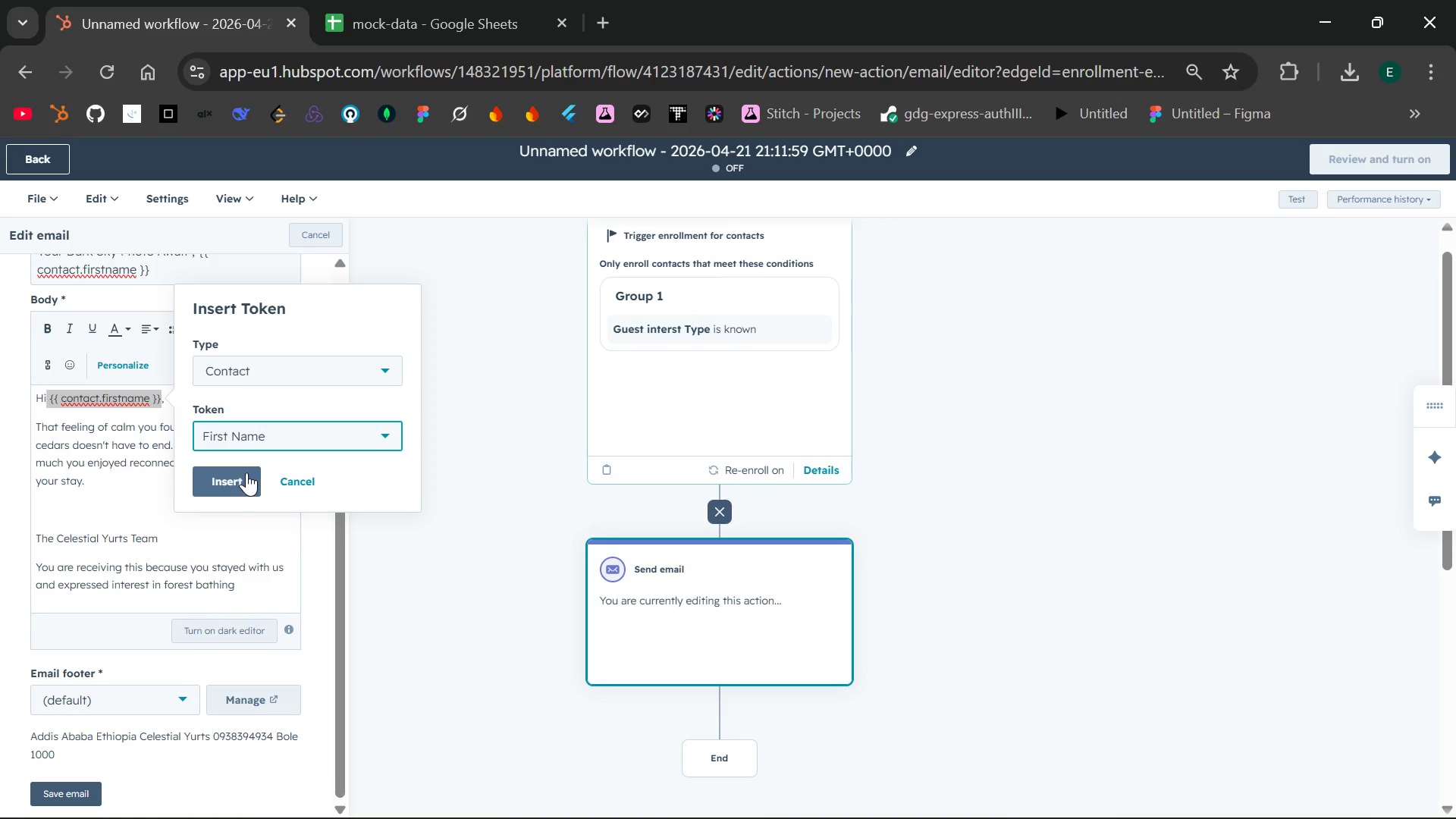 
left_click([234, 478])
 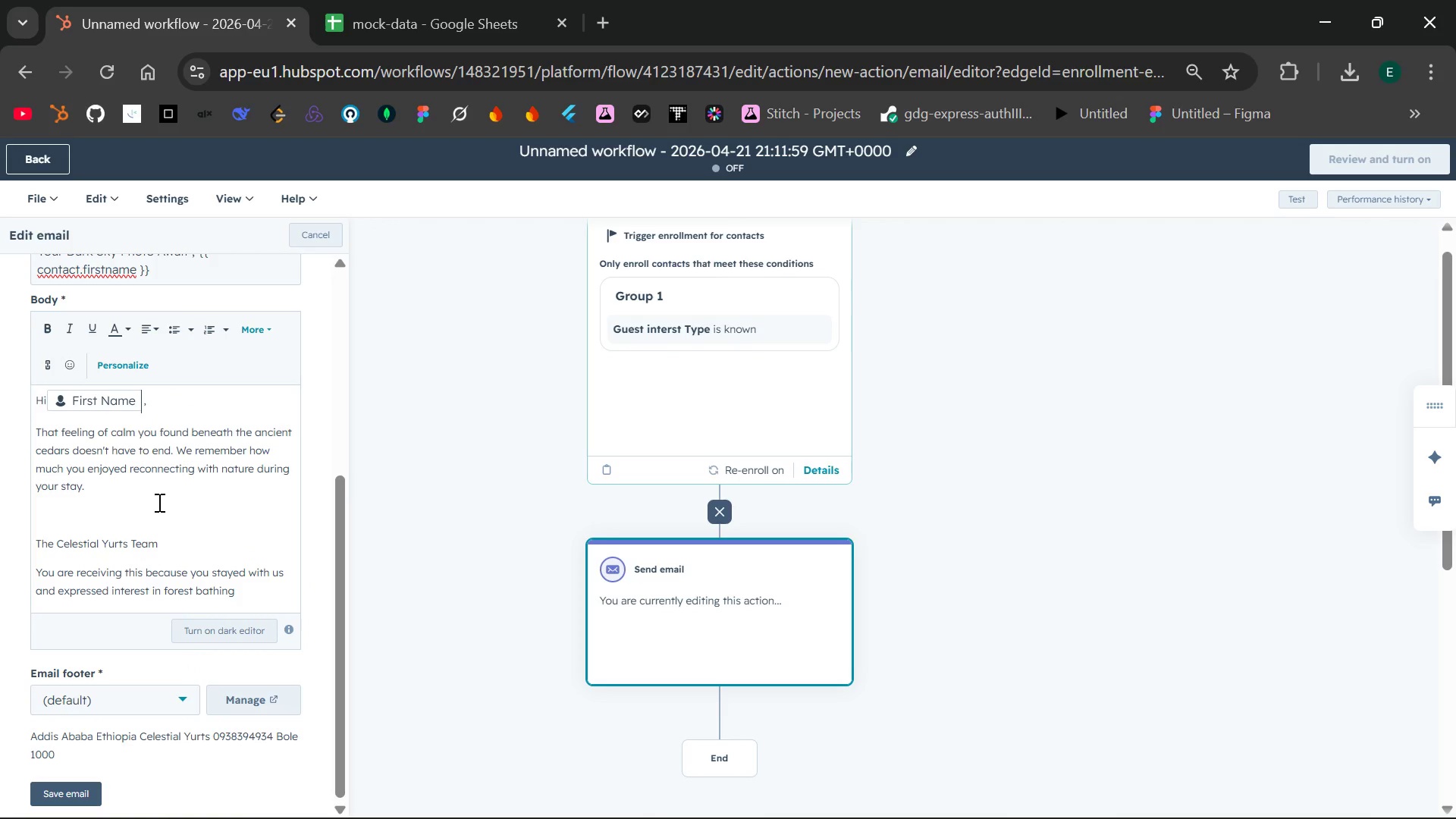 
left_click([158, 502])
 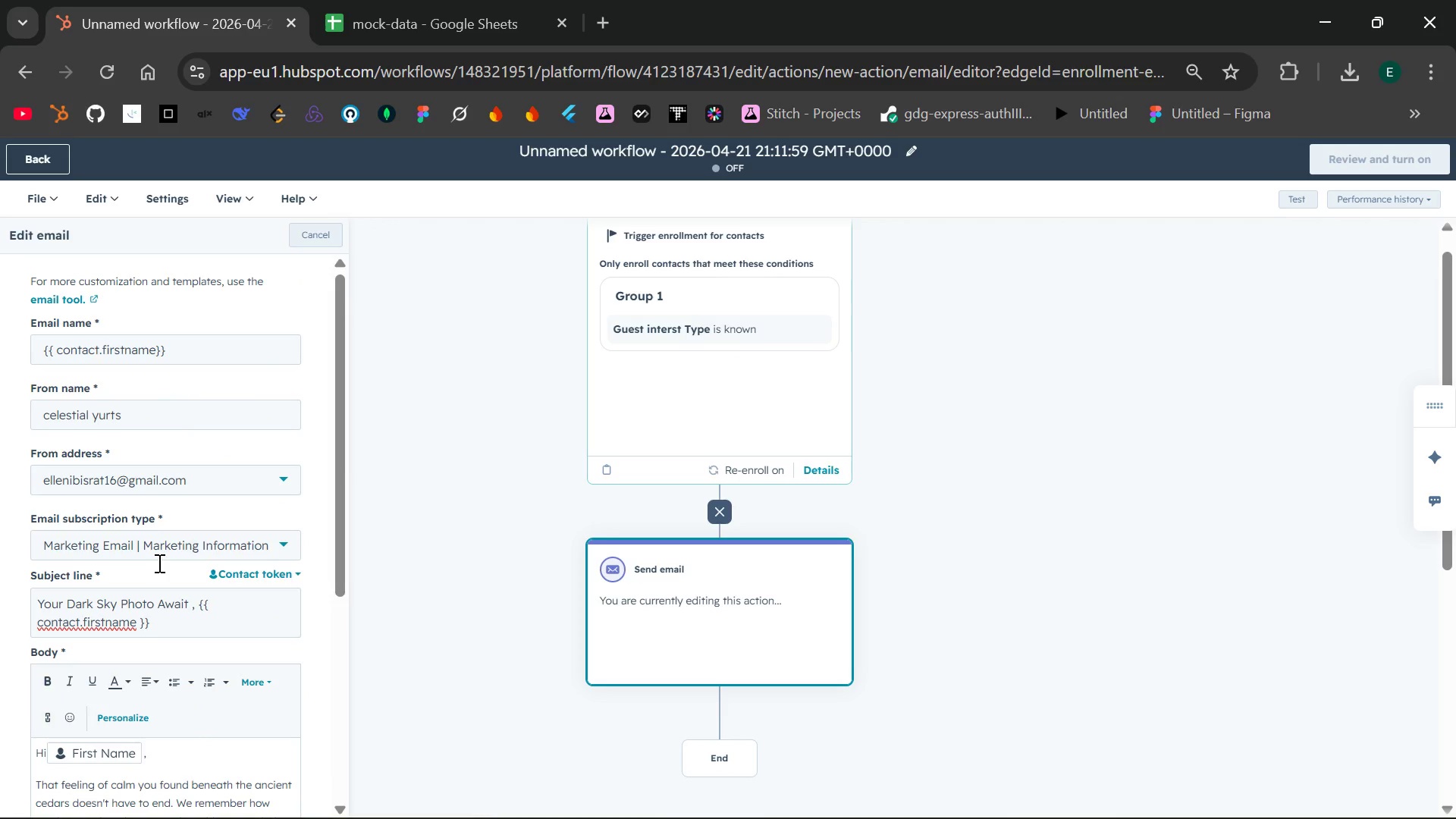 
wait(10.45)
 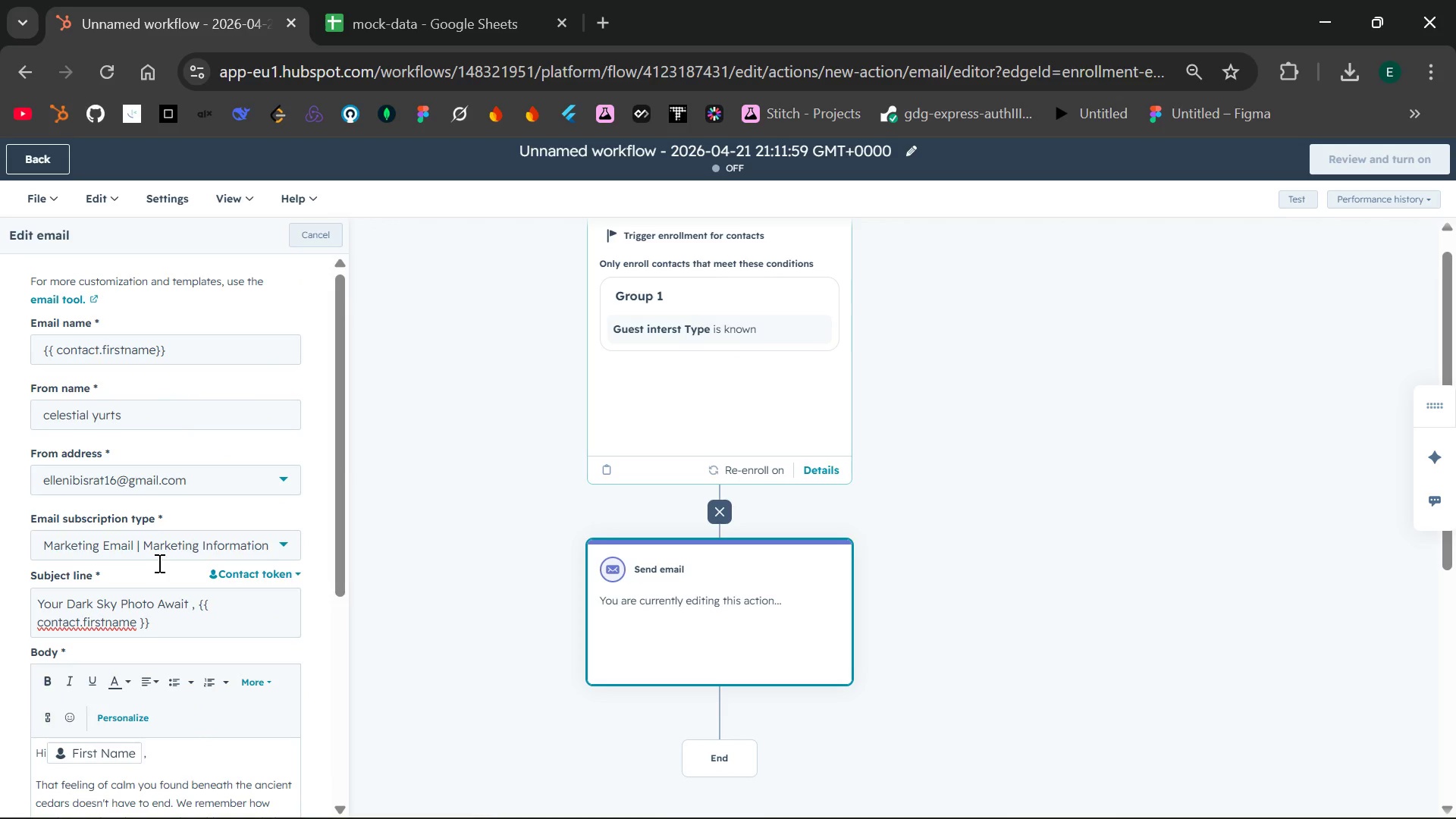 
left_click([61, 798])
 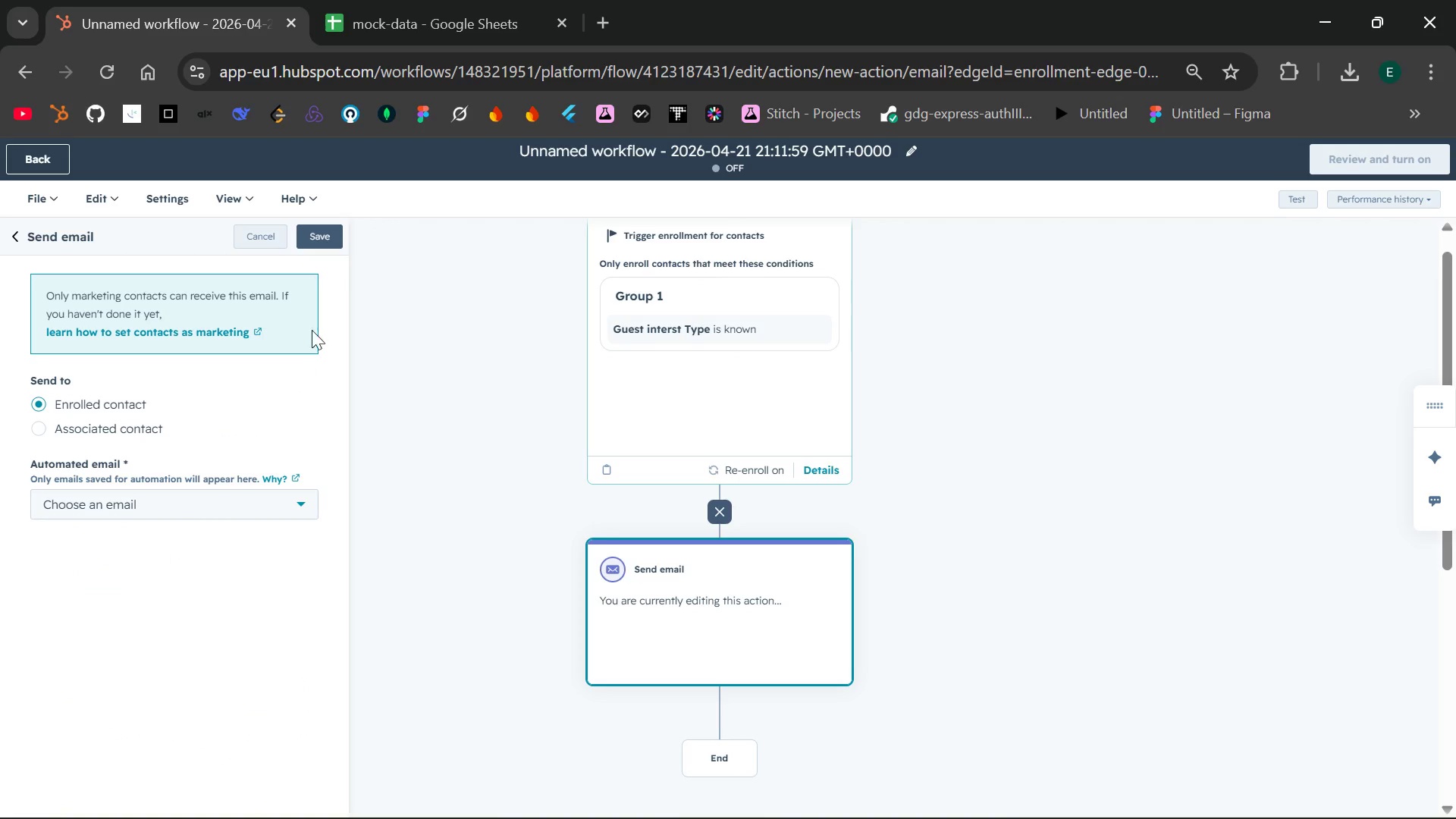 
wait(6.17)
 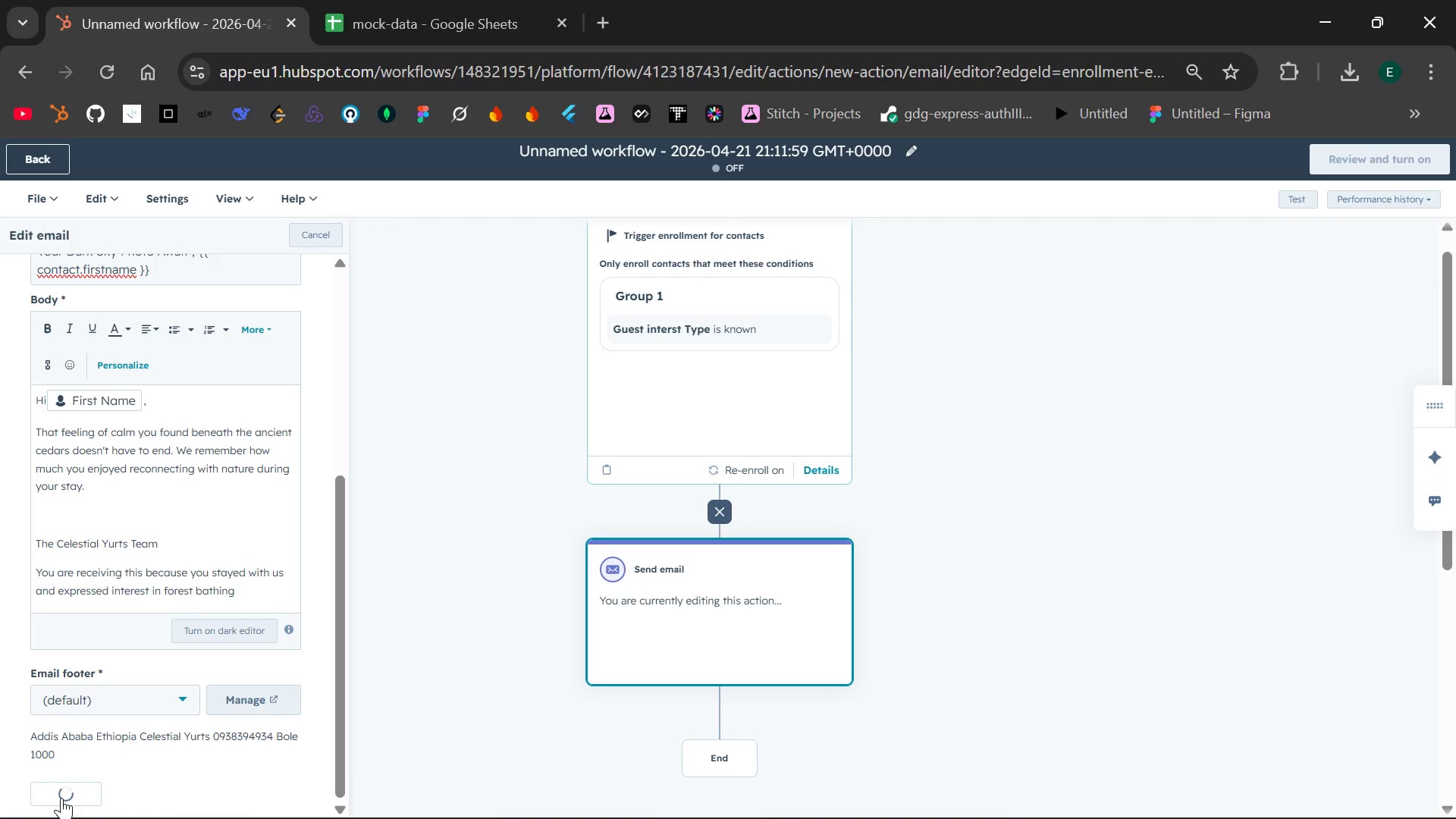 
left_click([326, 239])
 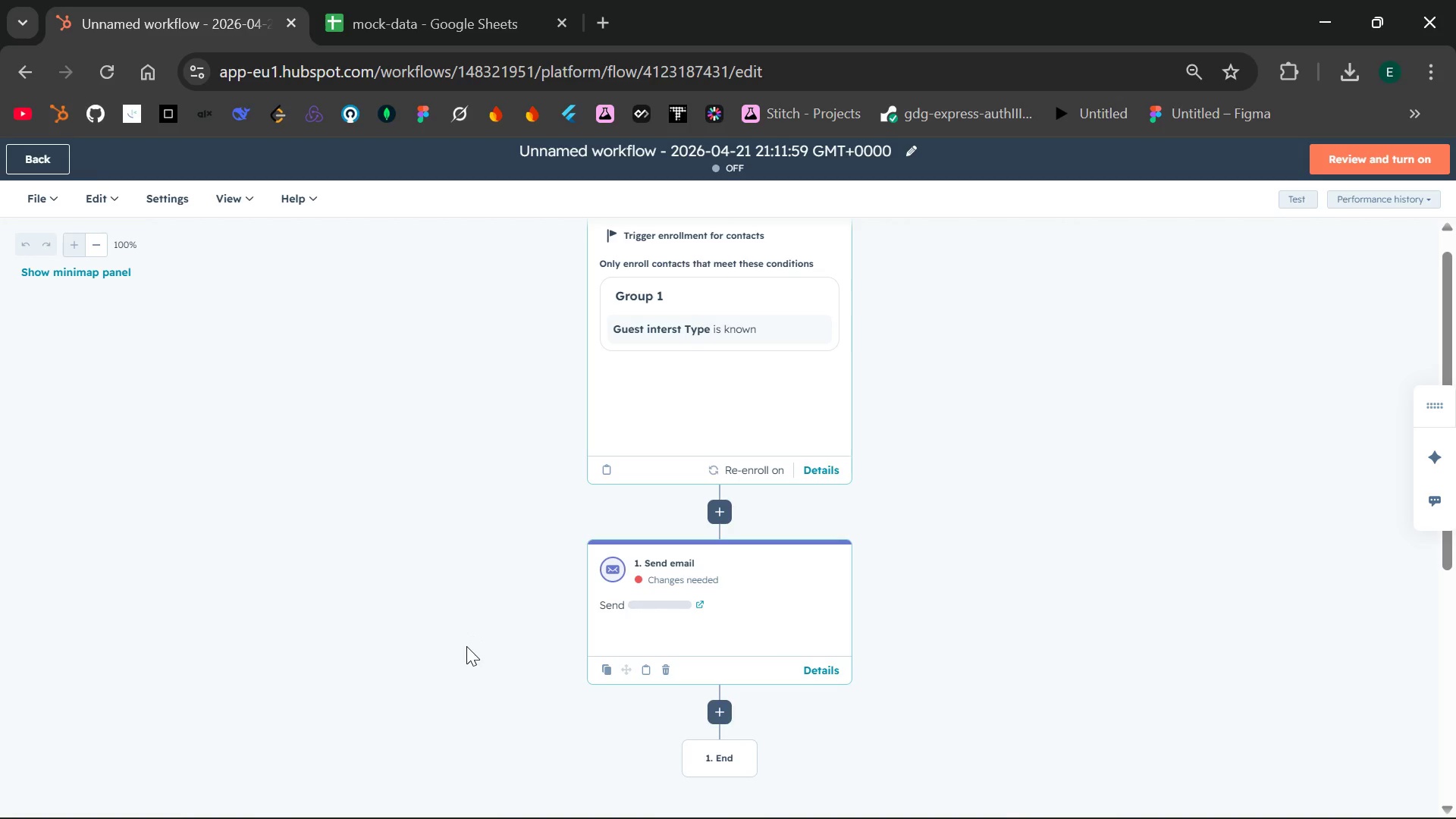 
wait(5.89)
 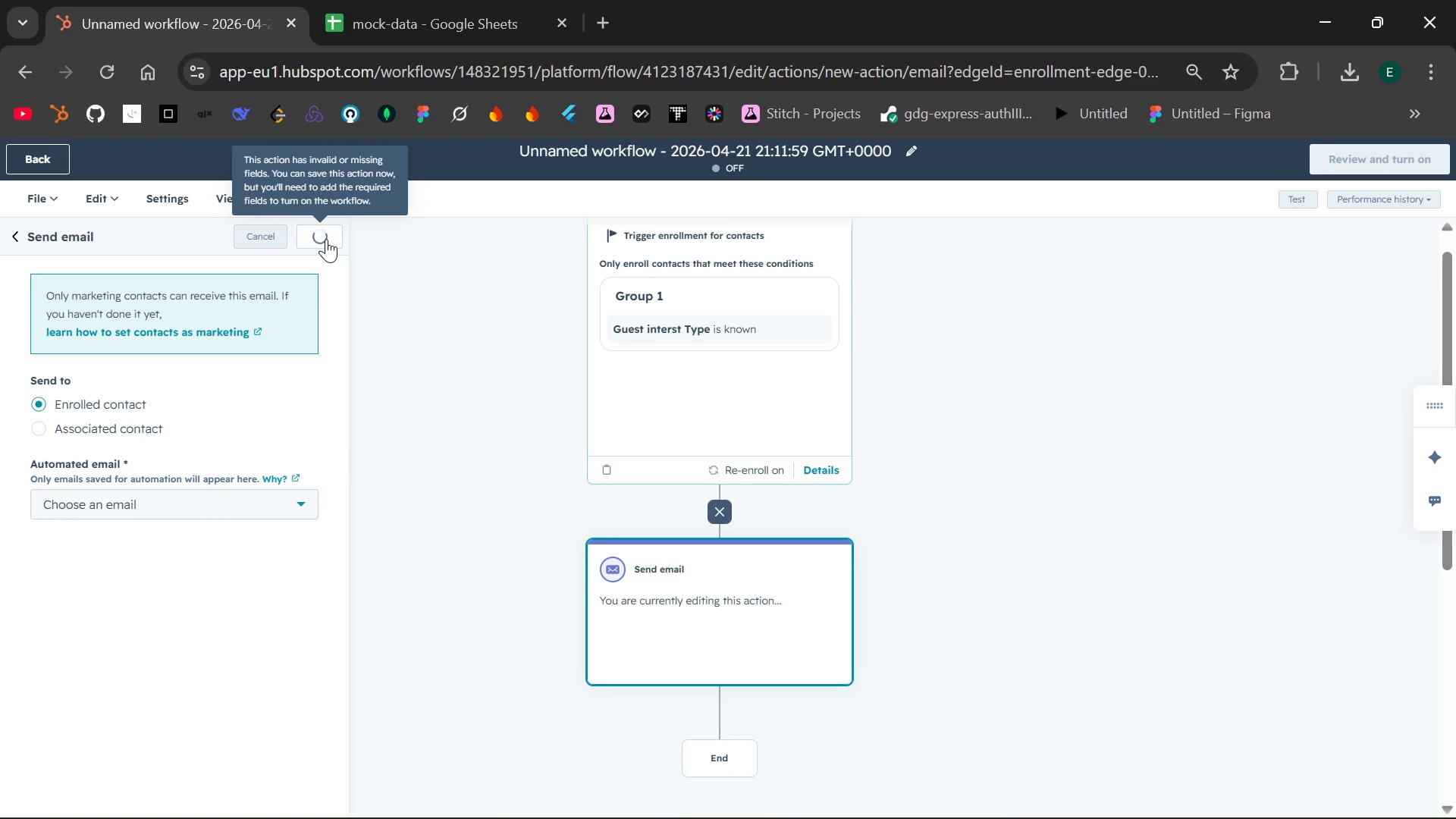 
left_click([682, 579])
 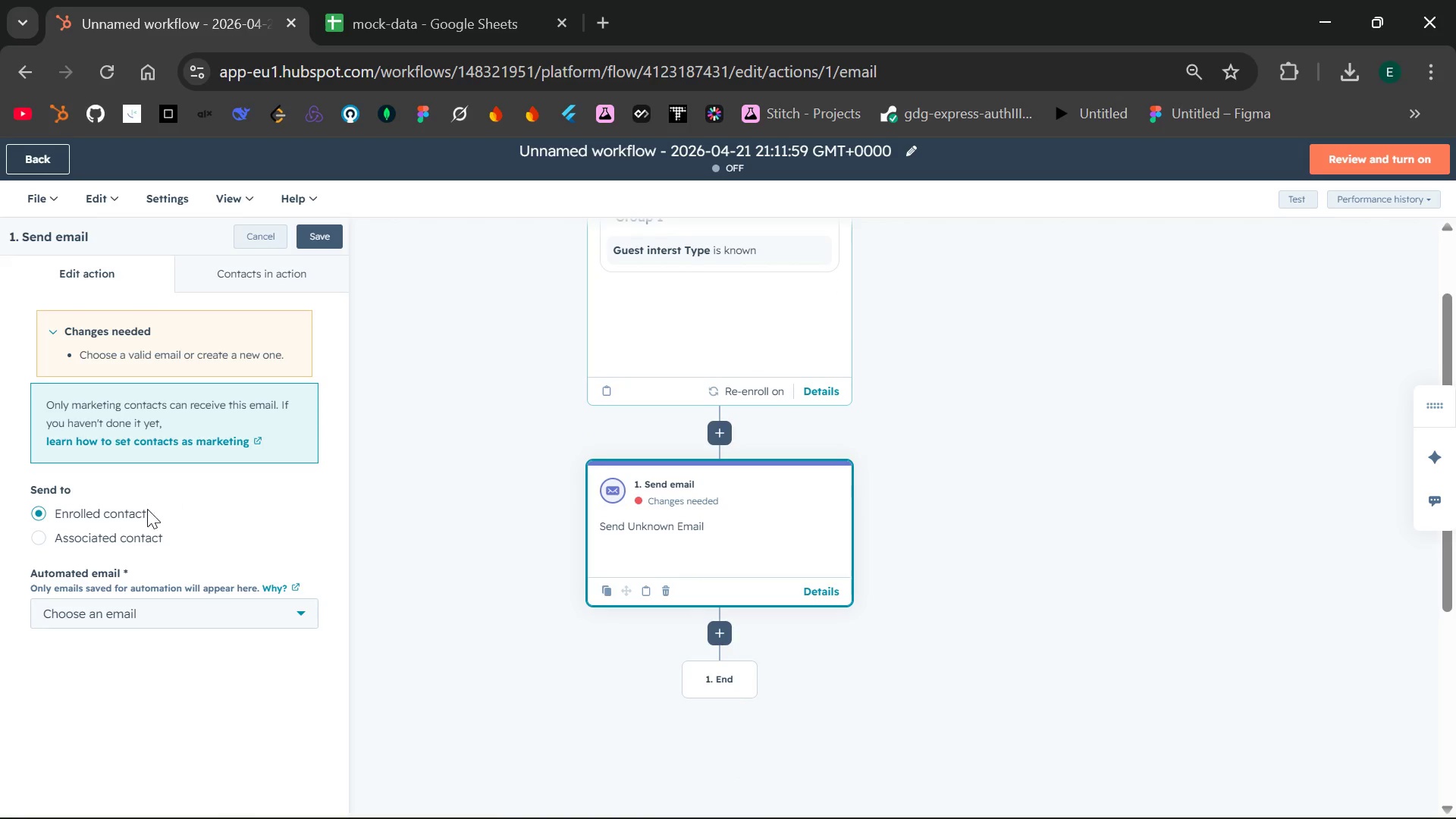 
left_click([117, 608])
 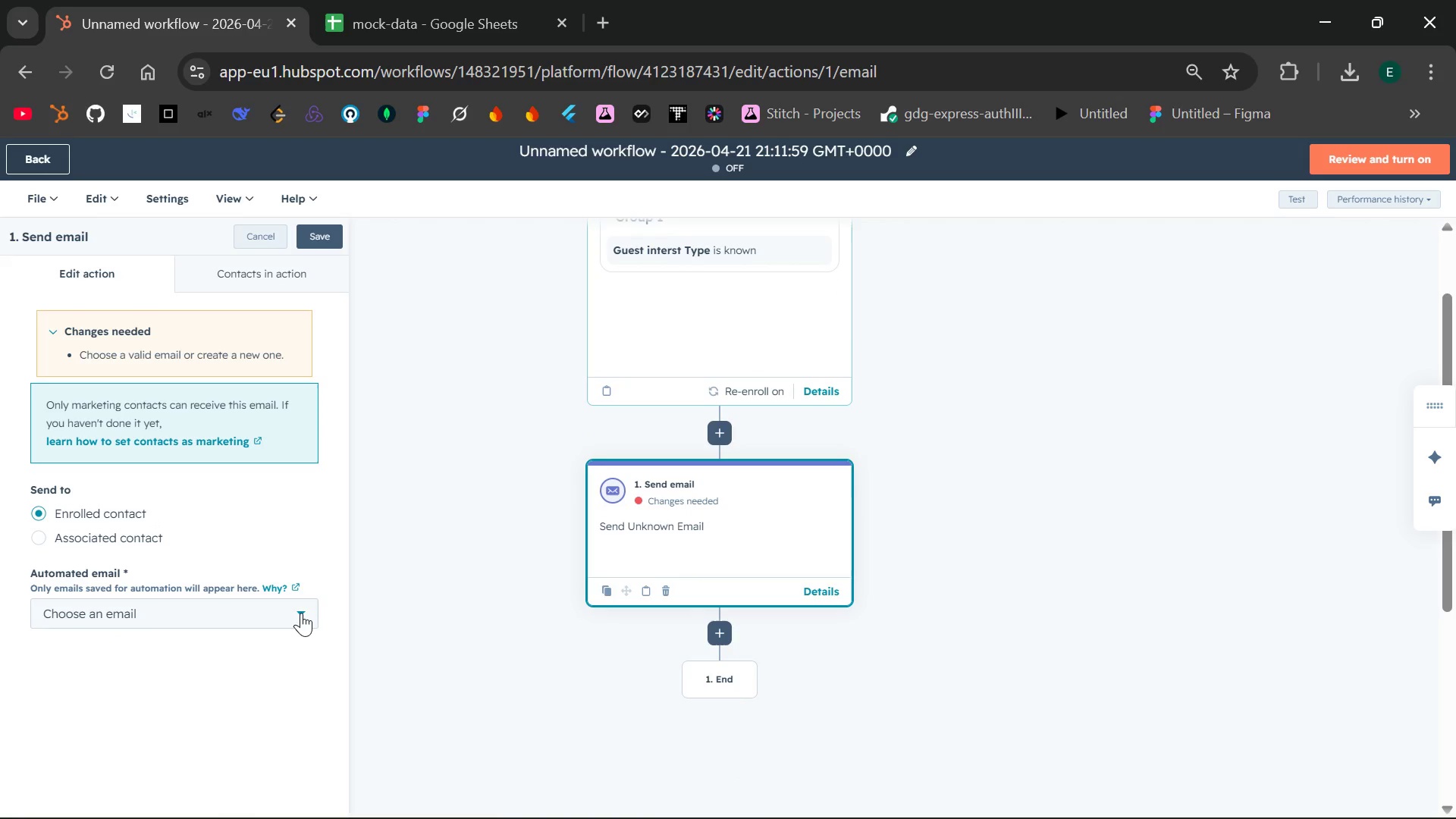 
left_click([300, 610])
 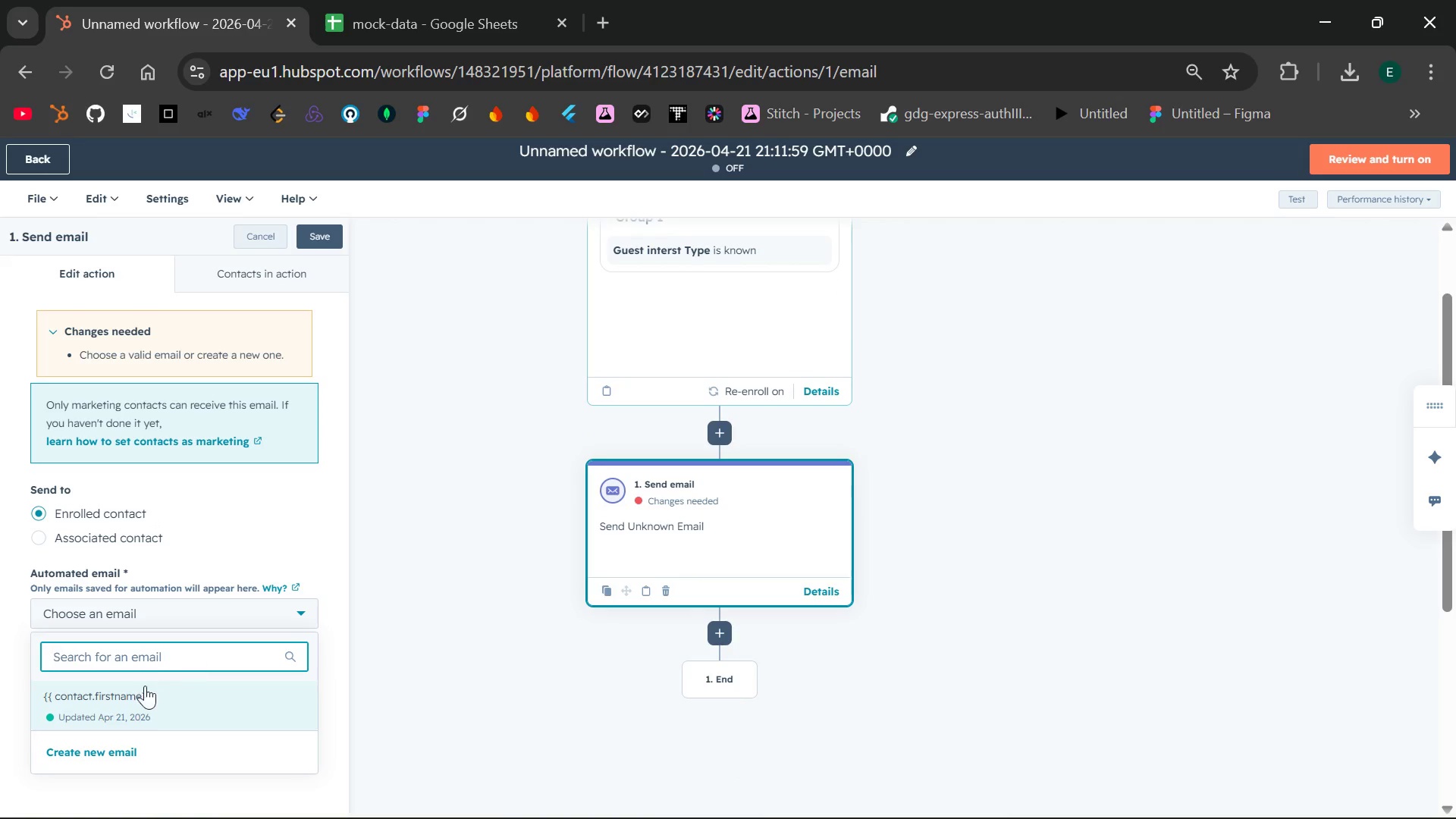 
left_click([113, 706])
 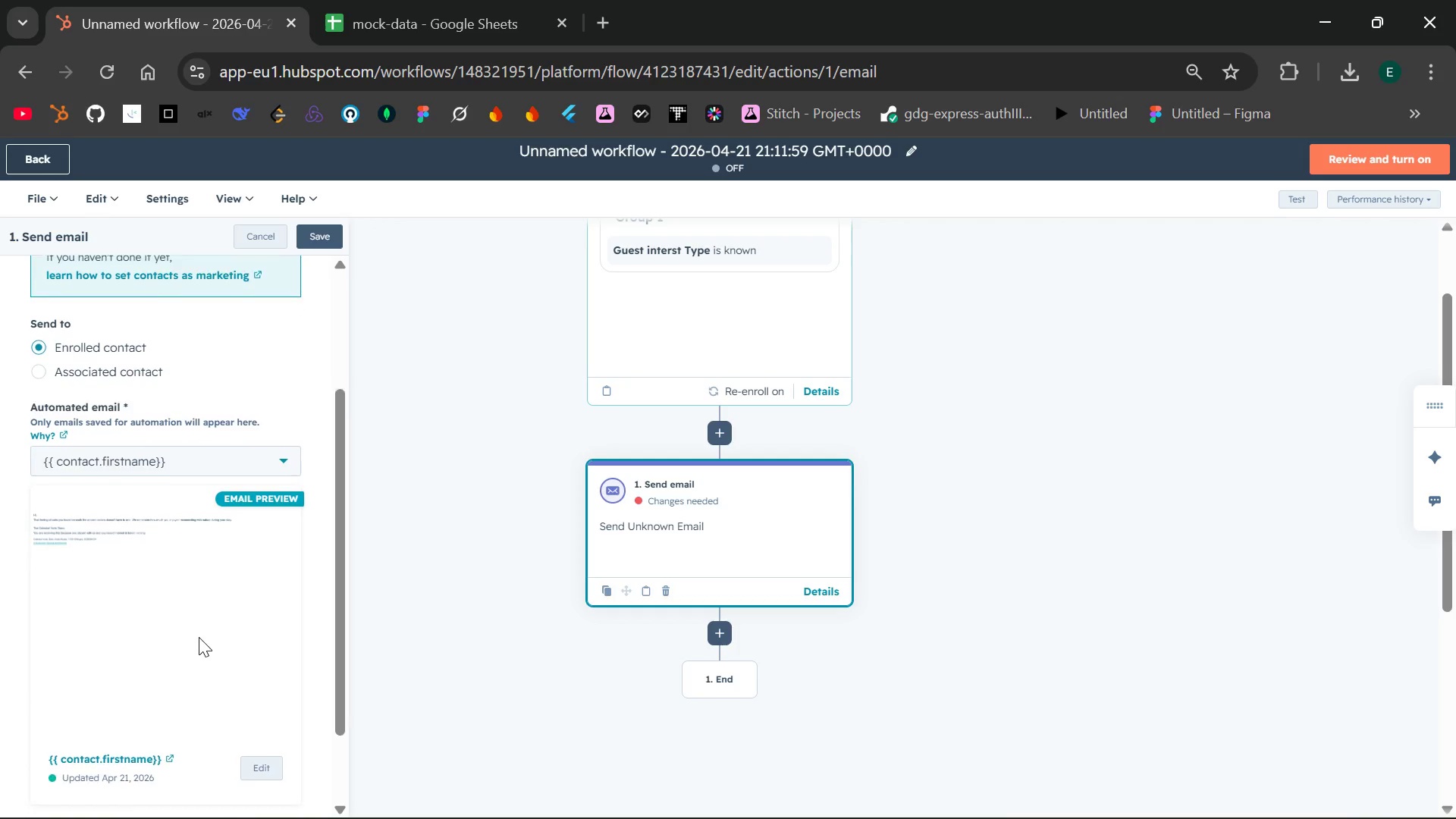 
wait(6.3)
 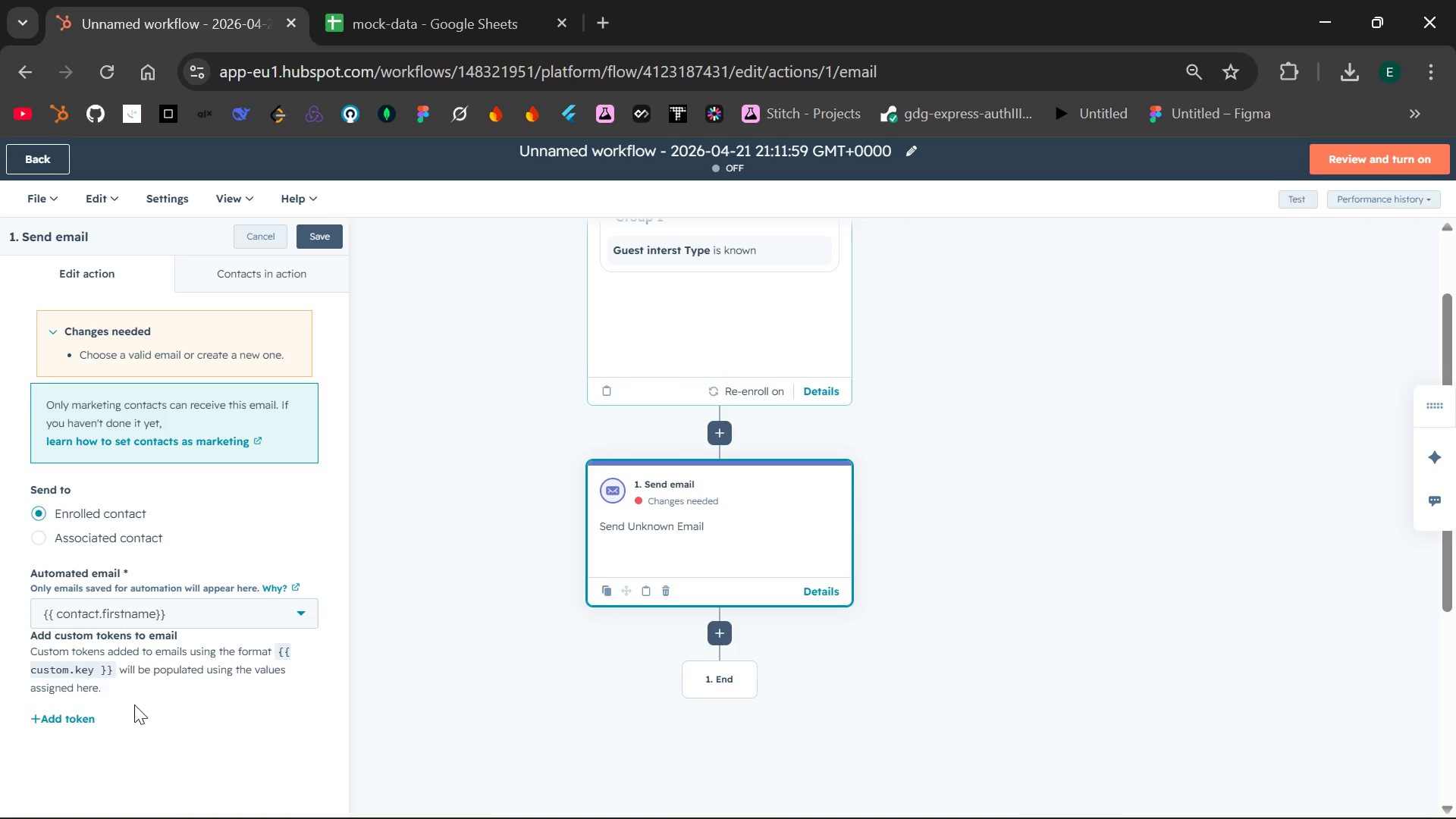 
left_click([152, 408])
 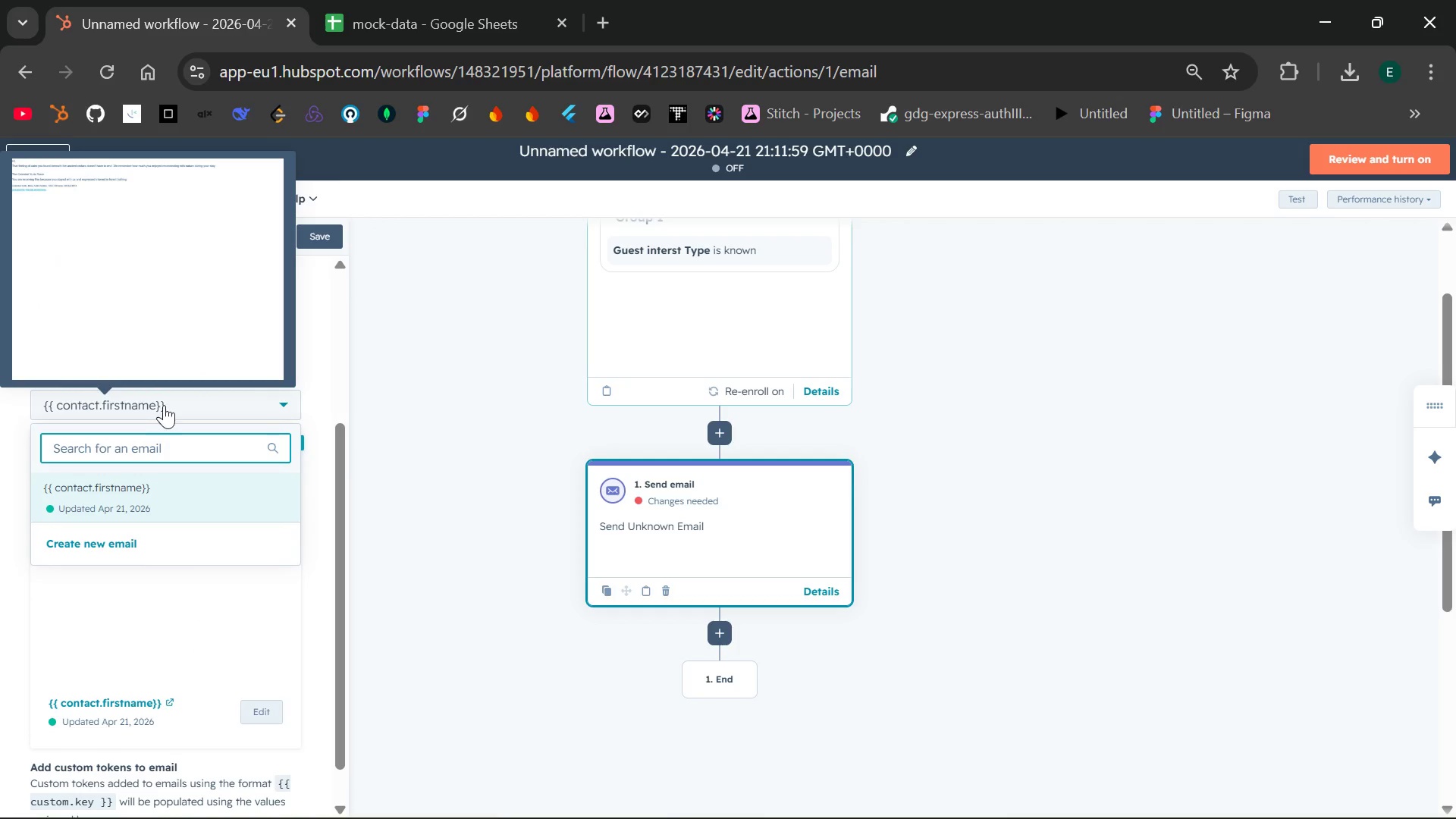 
left_click([174, 403])
 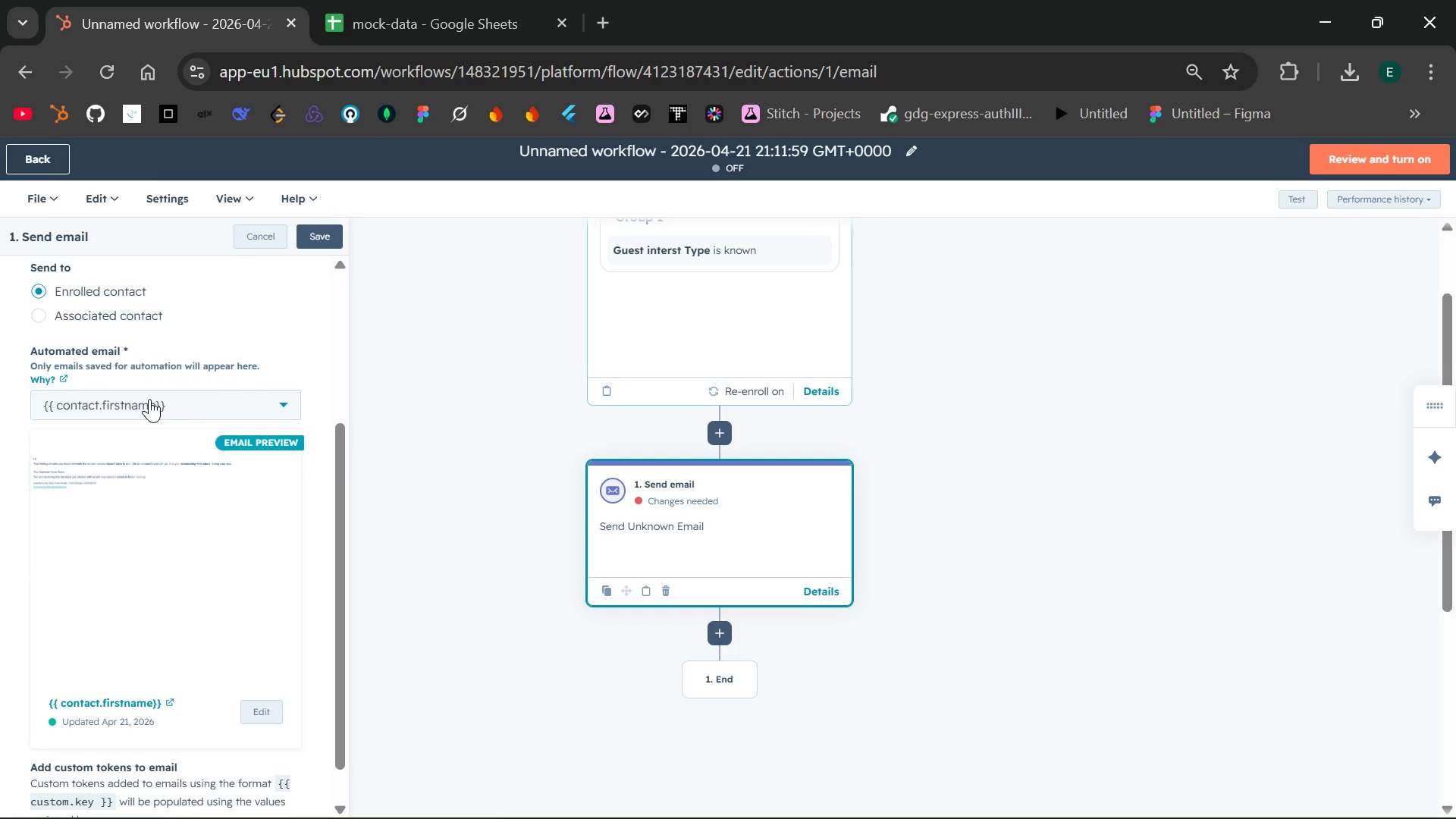 
double_click([149, 399])
 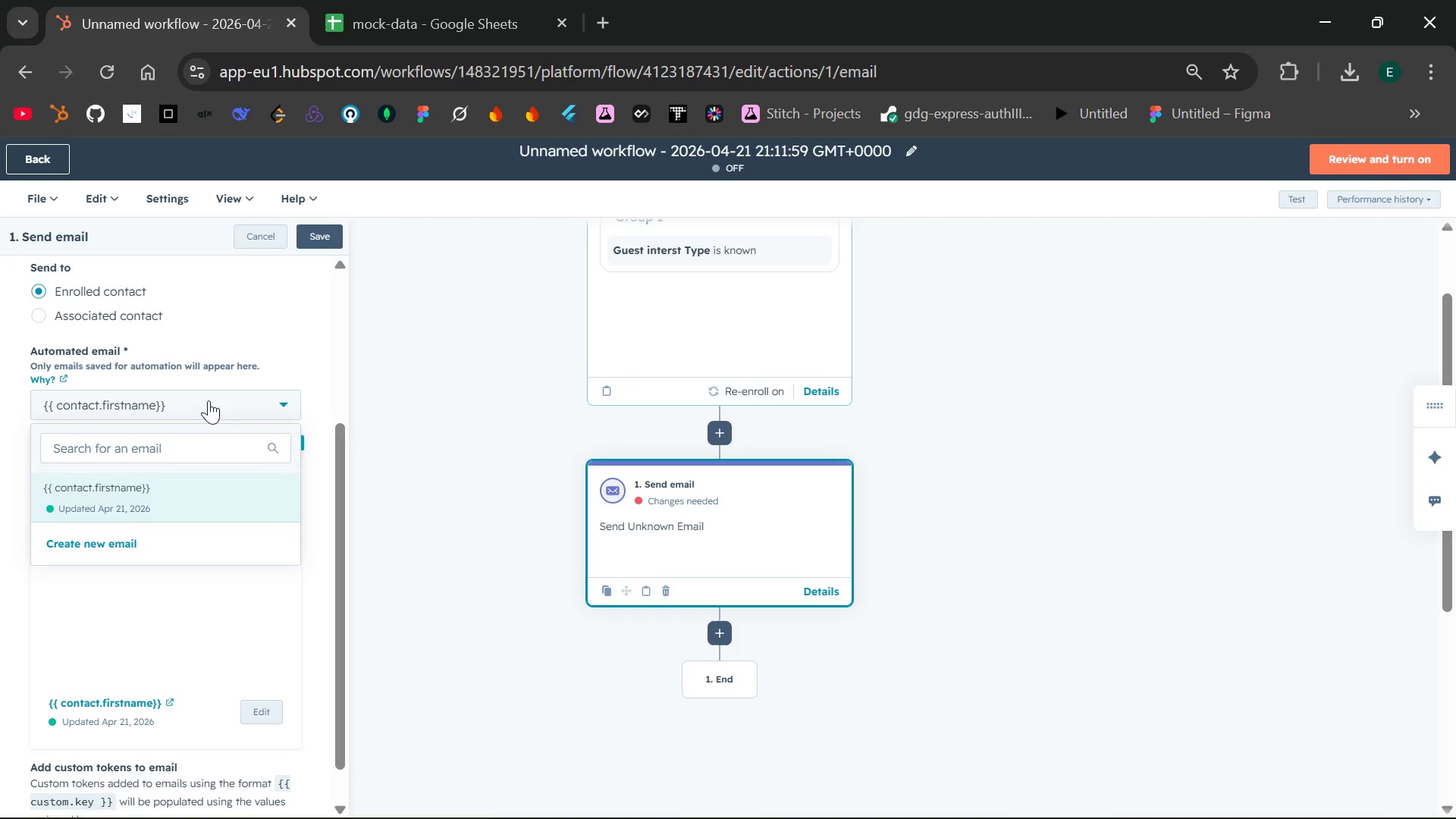 
left_click([234, 403])
 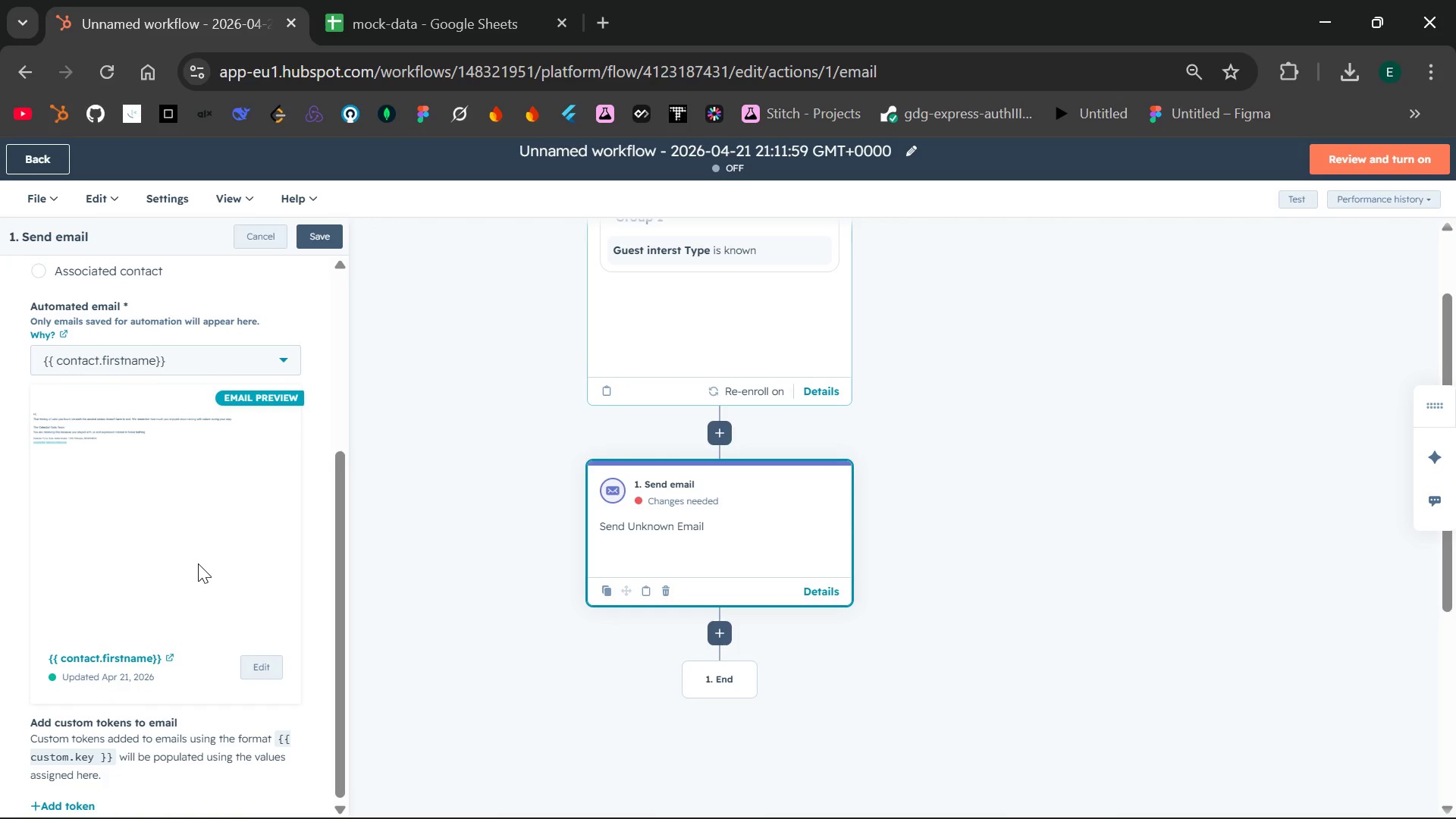 
wait(14.44)
 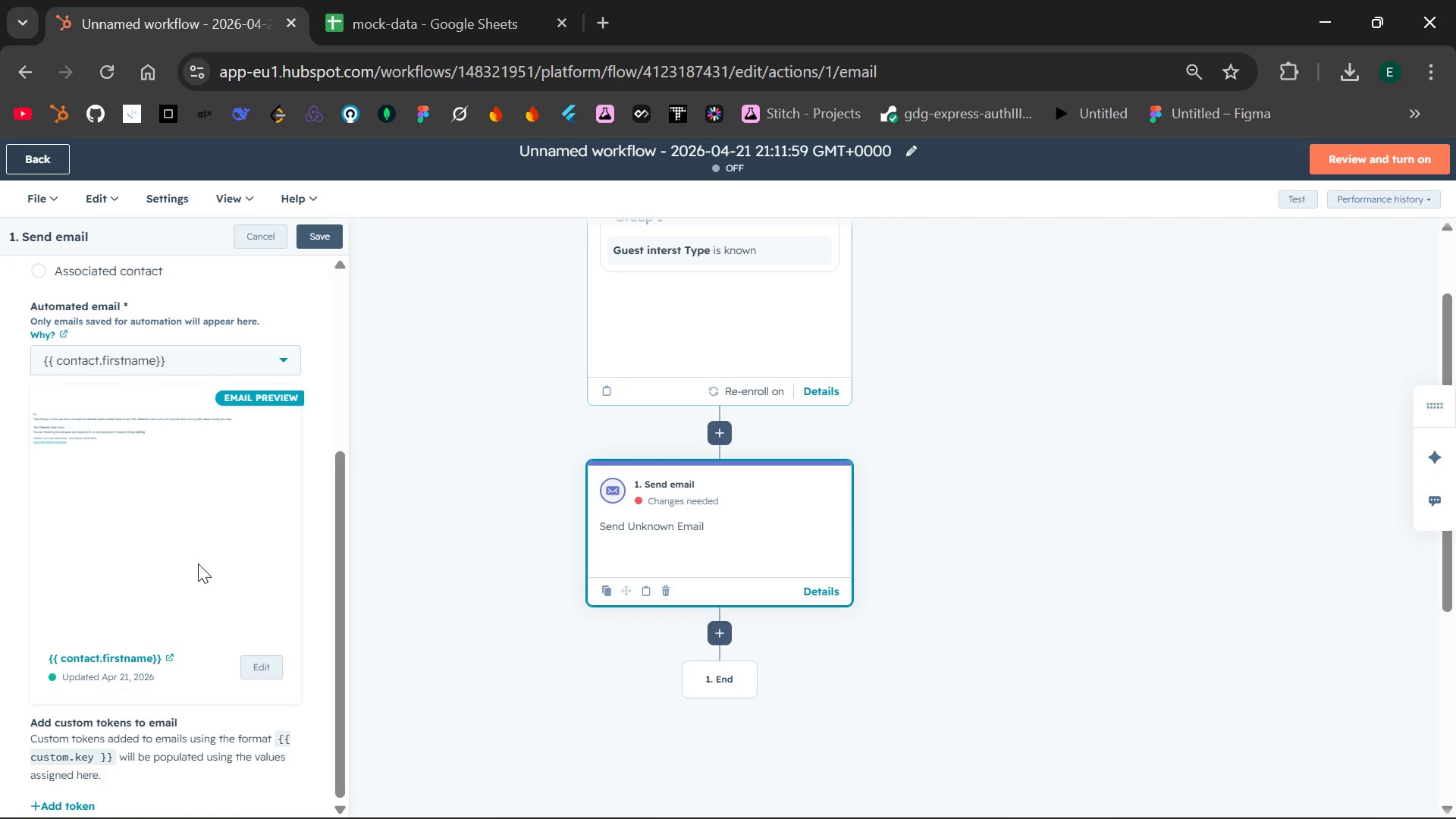 
left_click([62, 806])
 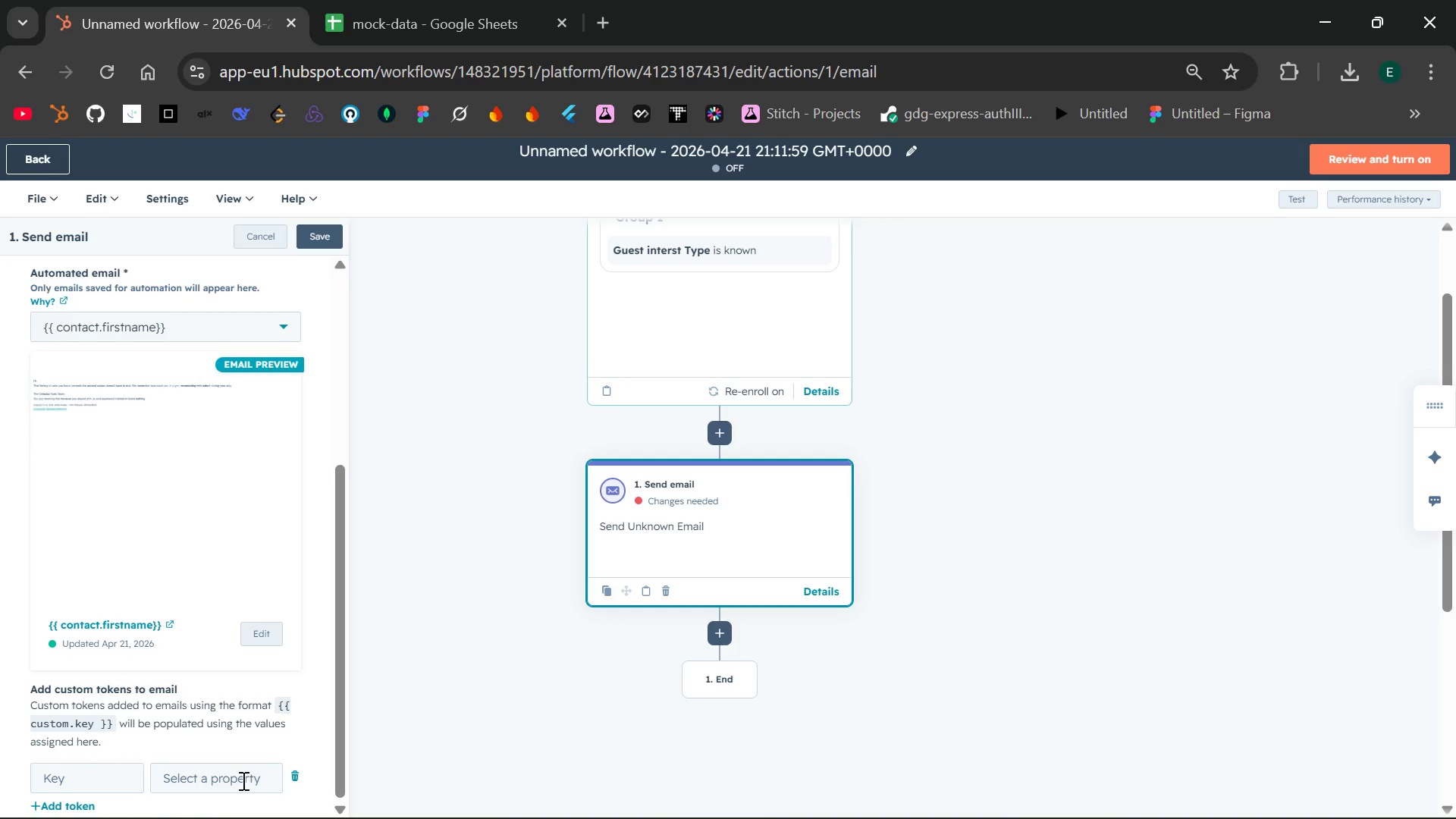 
left_click([293, 779])
 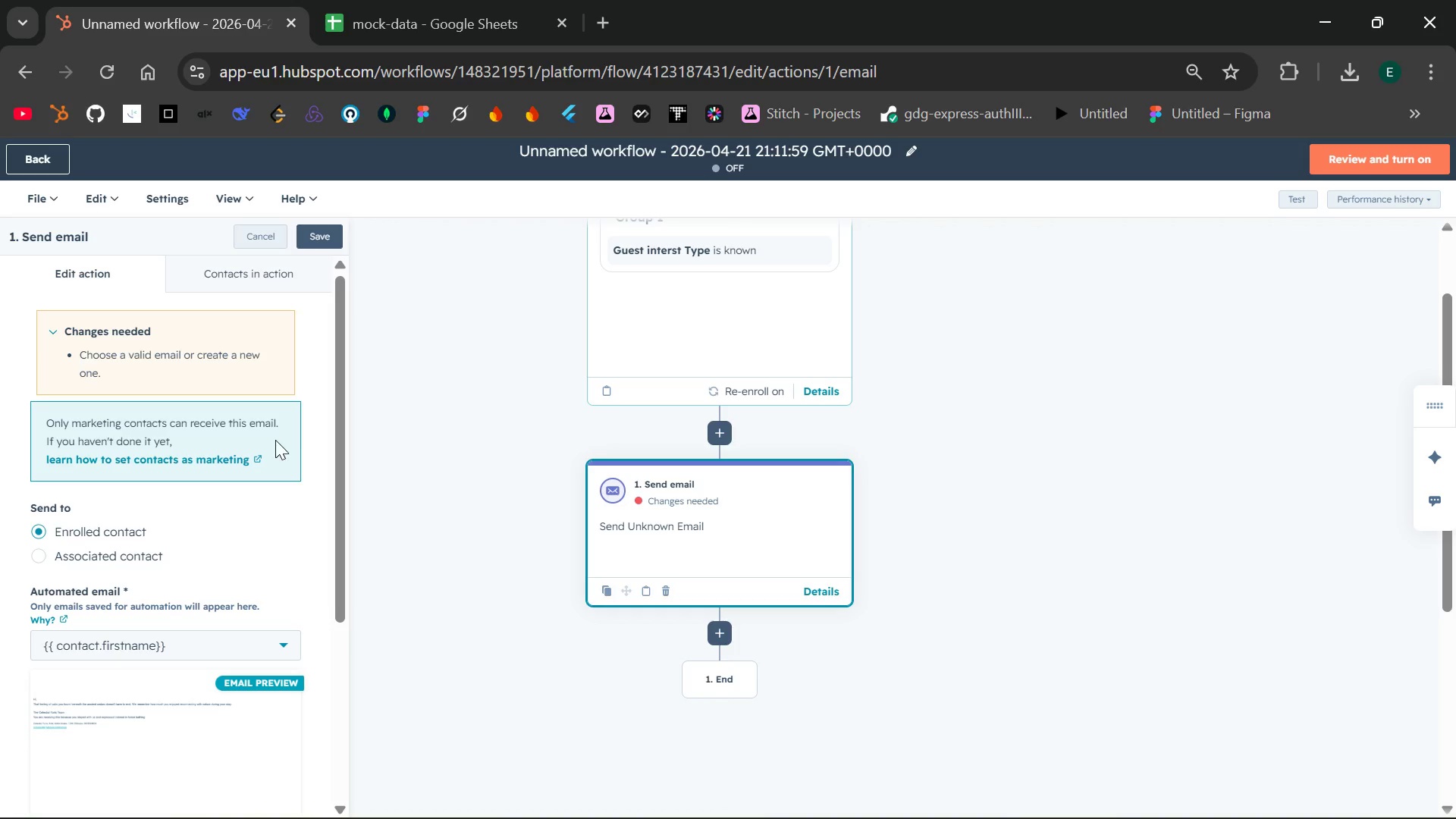 
left_click([318, 234])
 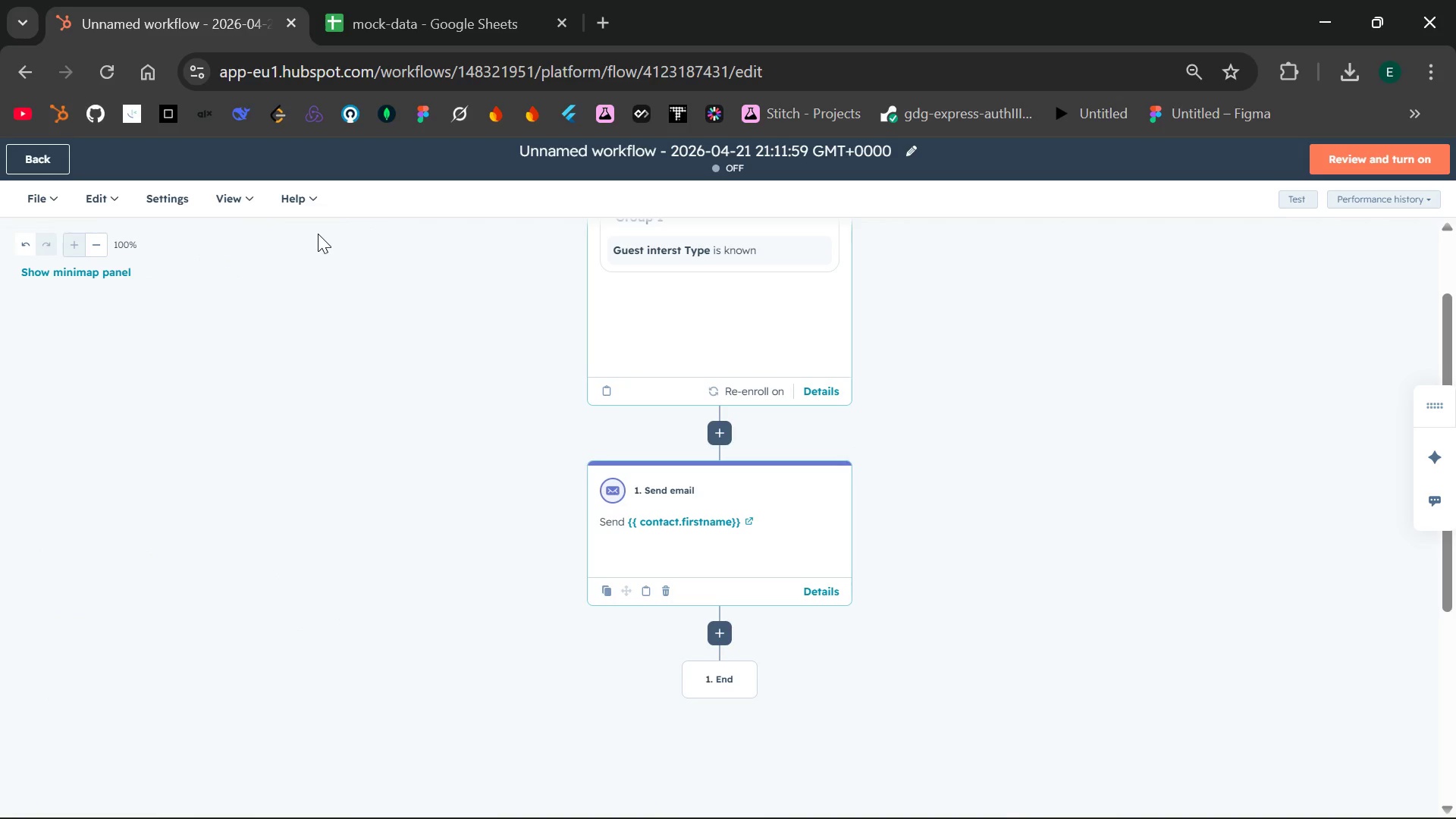 
wait(12.27)
 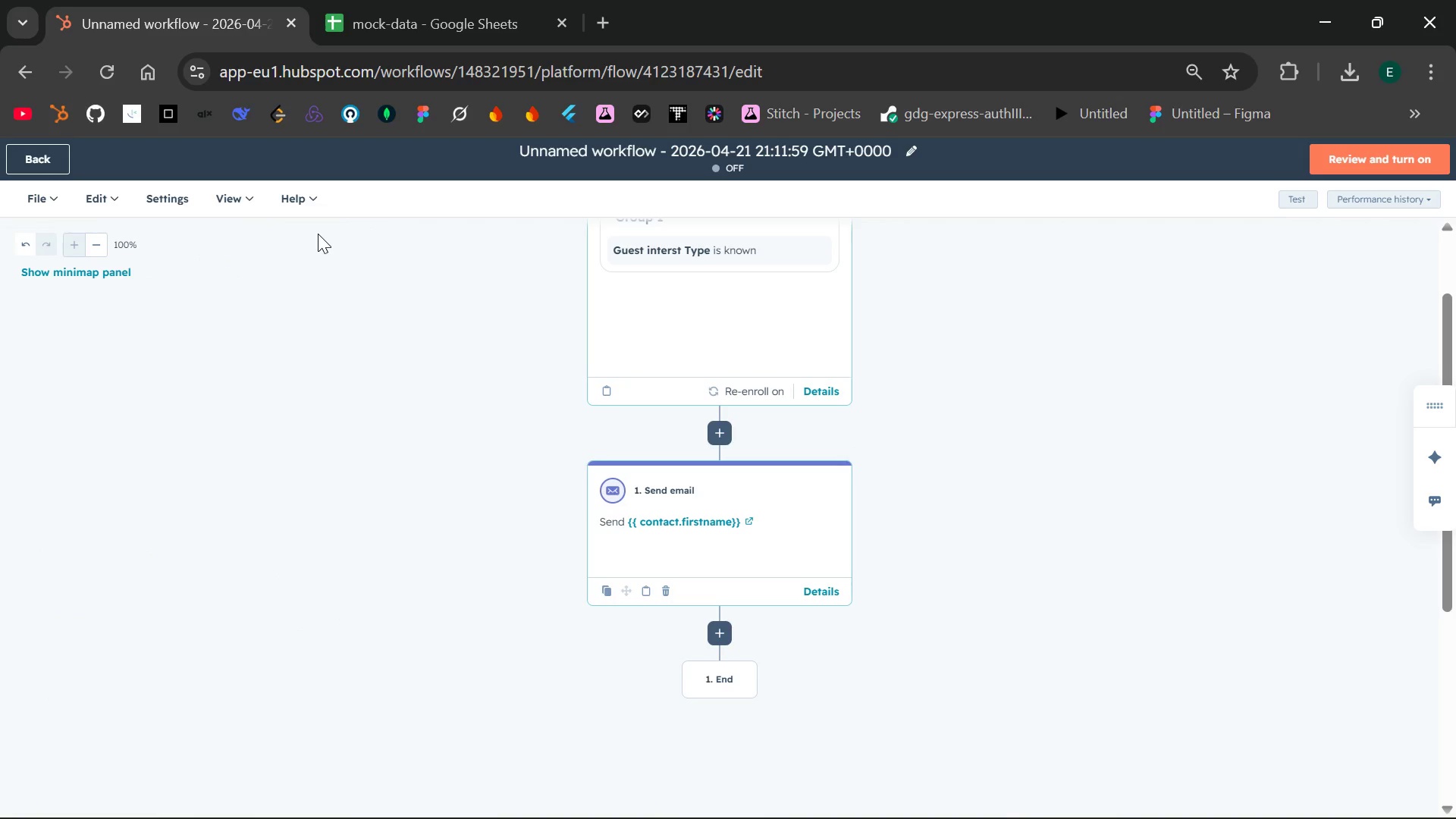 
left_click([697, 520])
 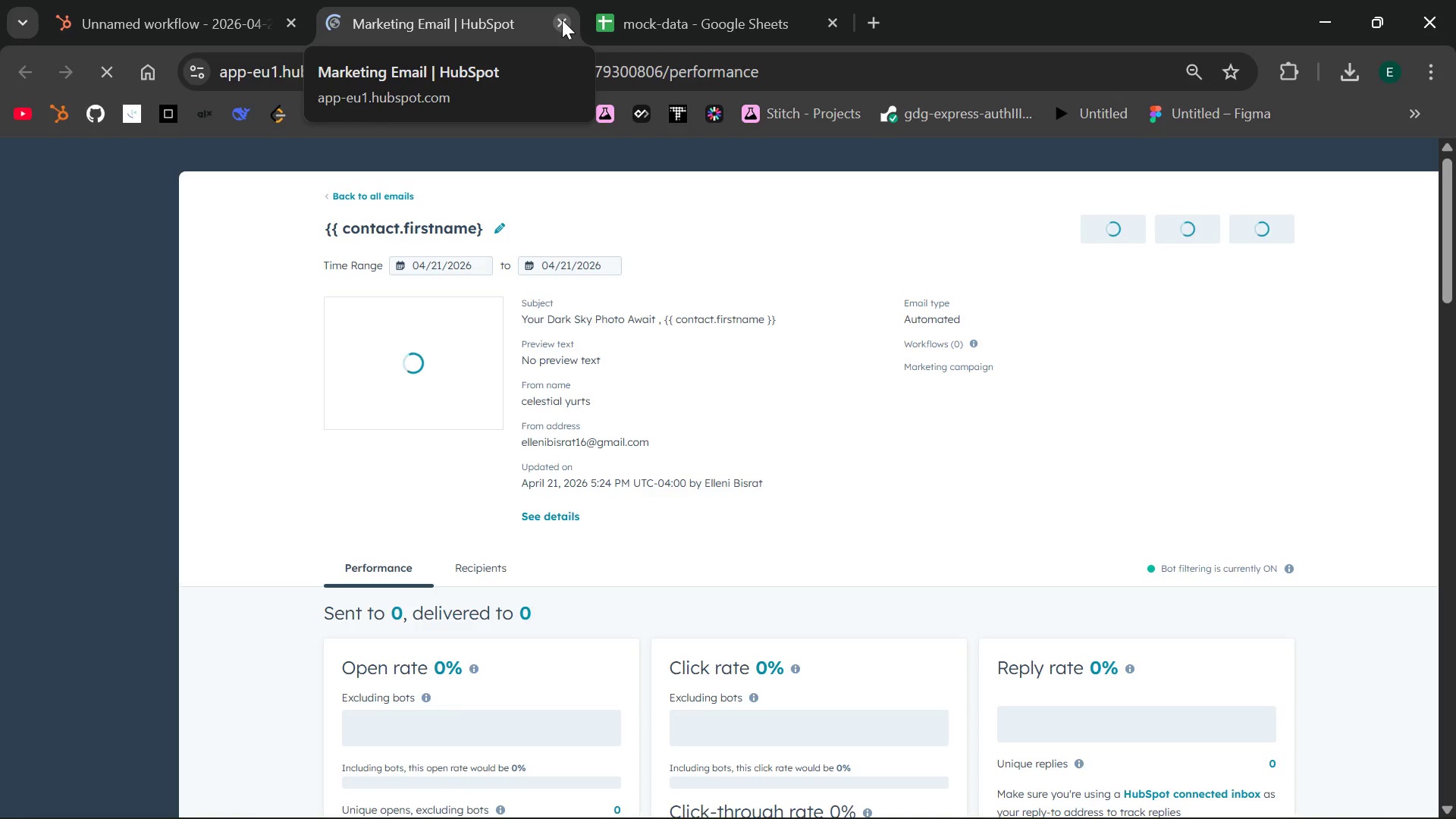 
wait(10.34)
 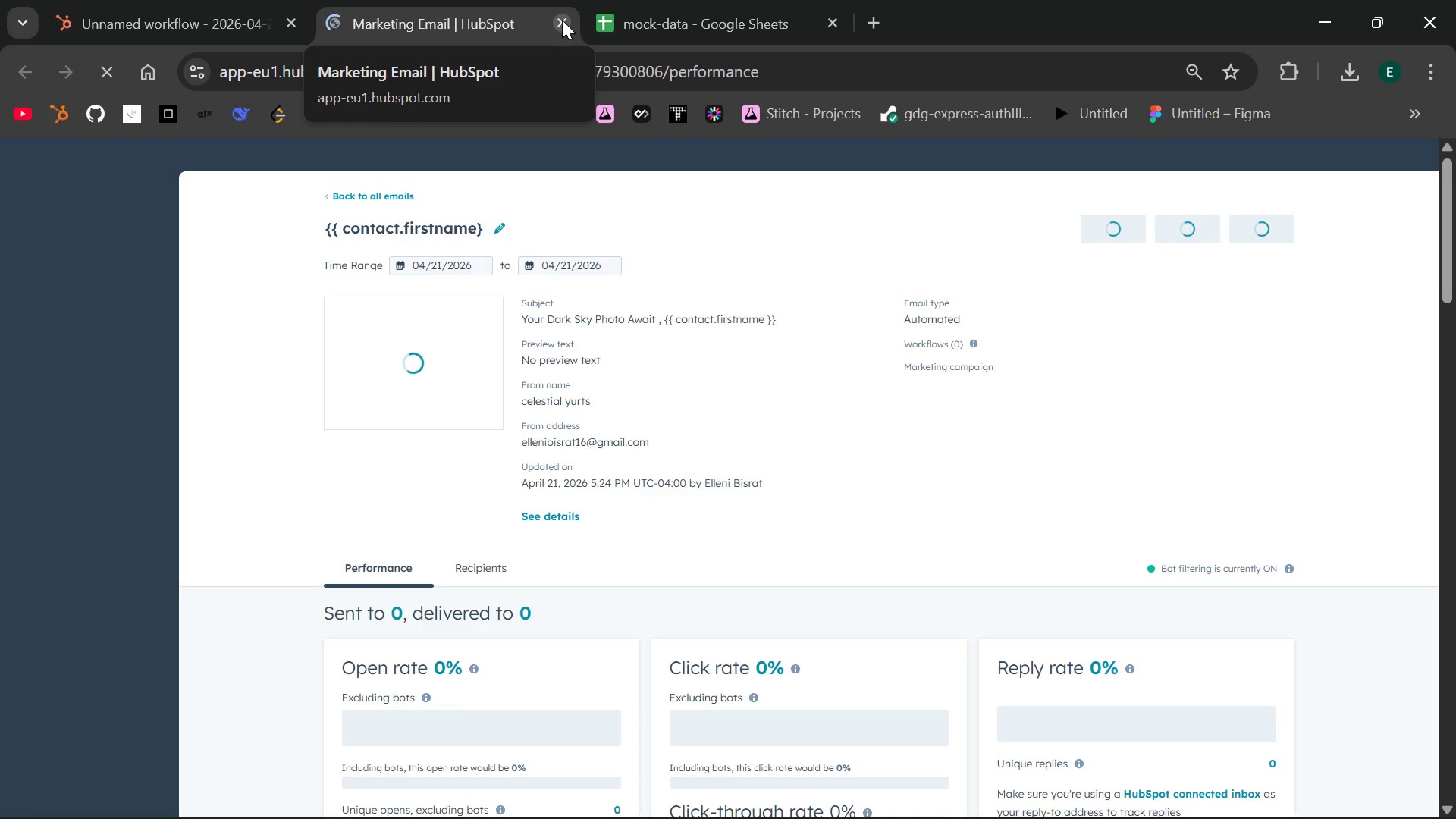 
left_click([562, 20])
 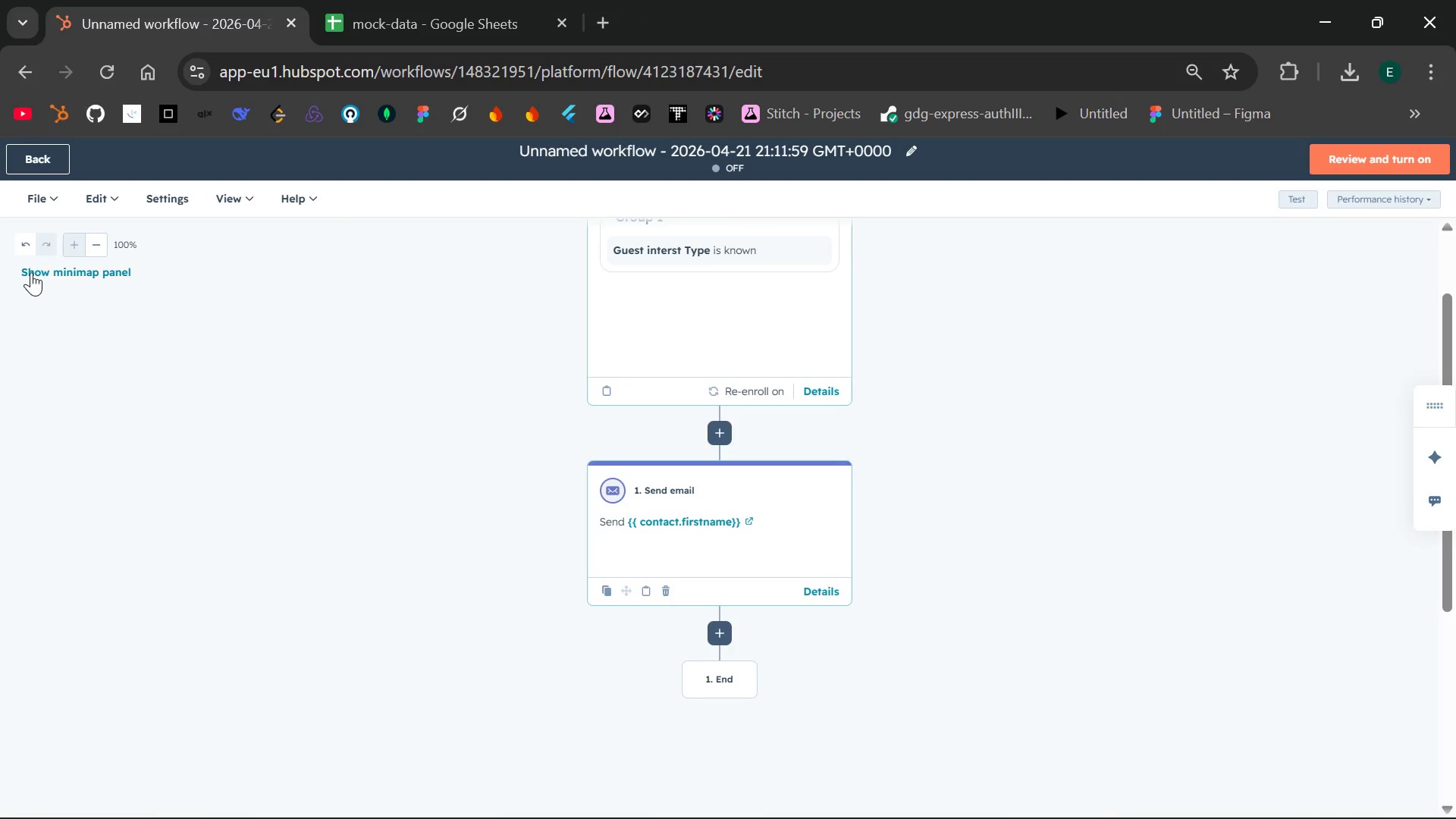 
left_click([69, 277])
 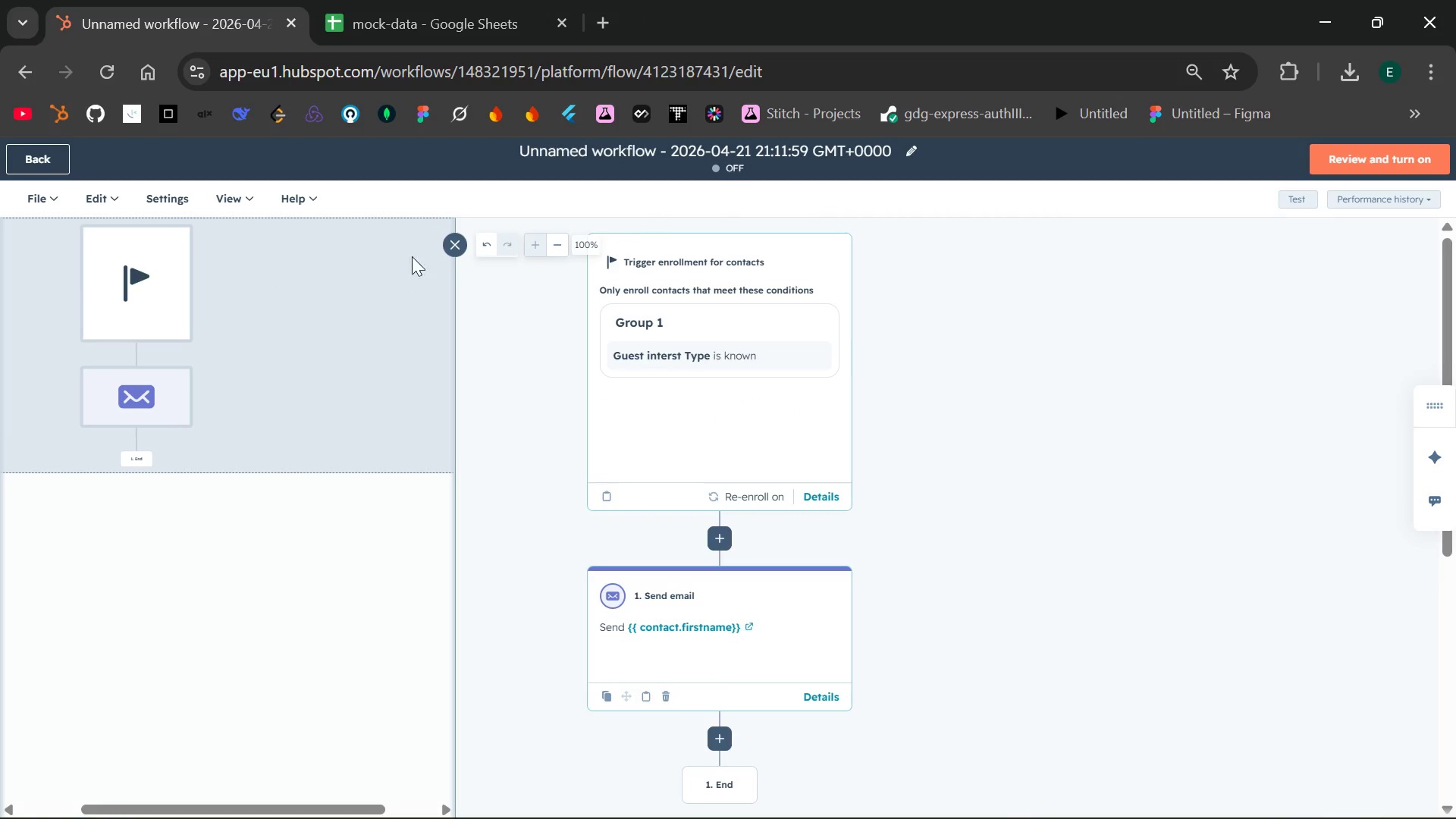 
left_click([458, 240])